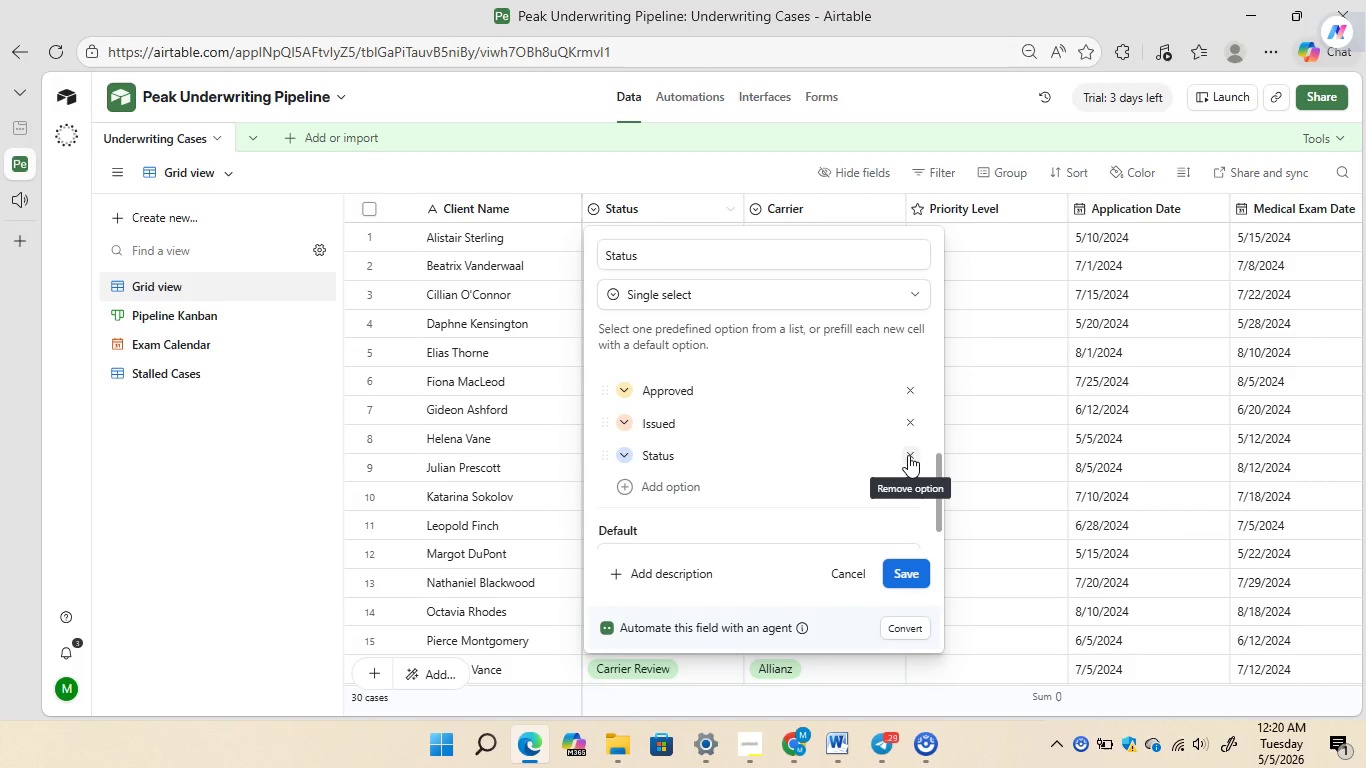 
left_click([908, 455])
 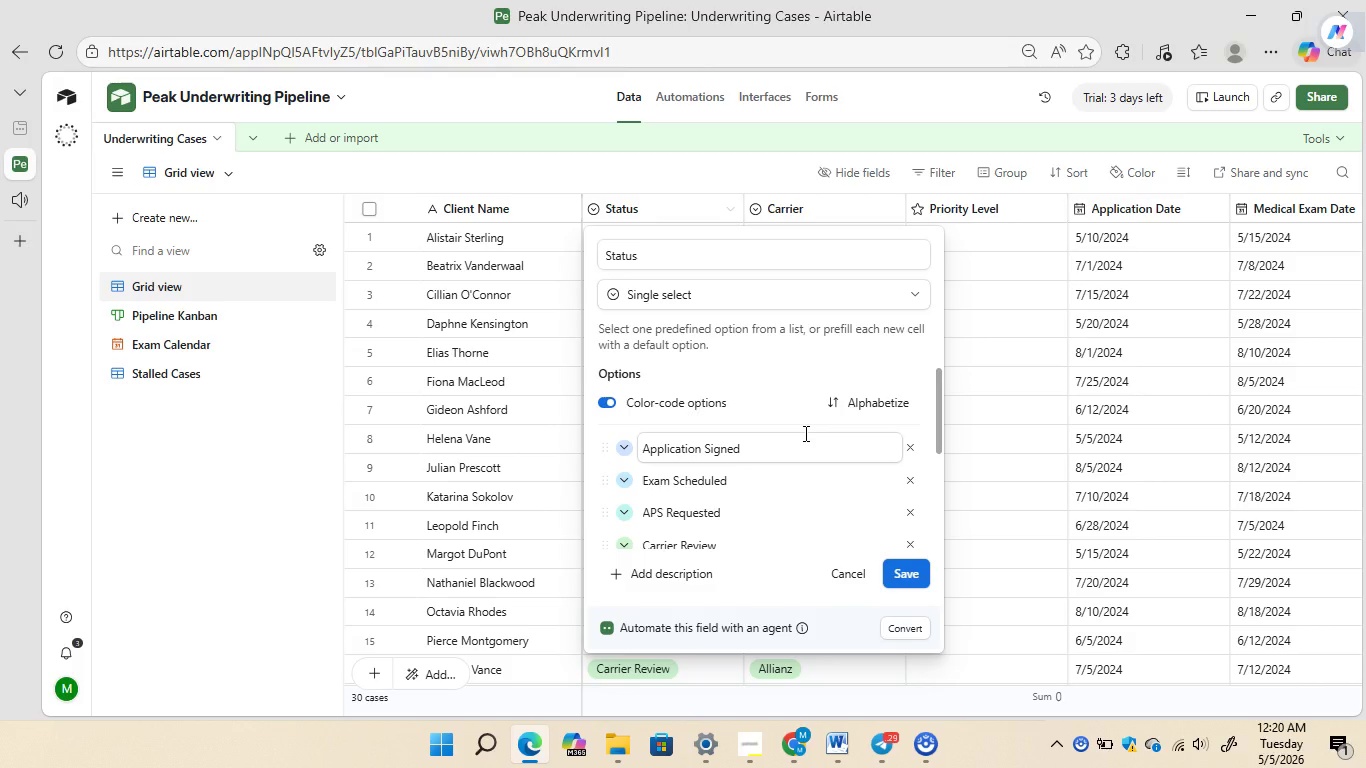 
wait(5.33)
 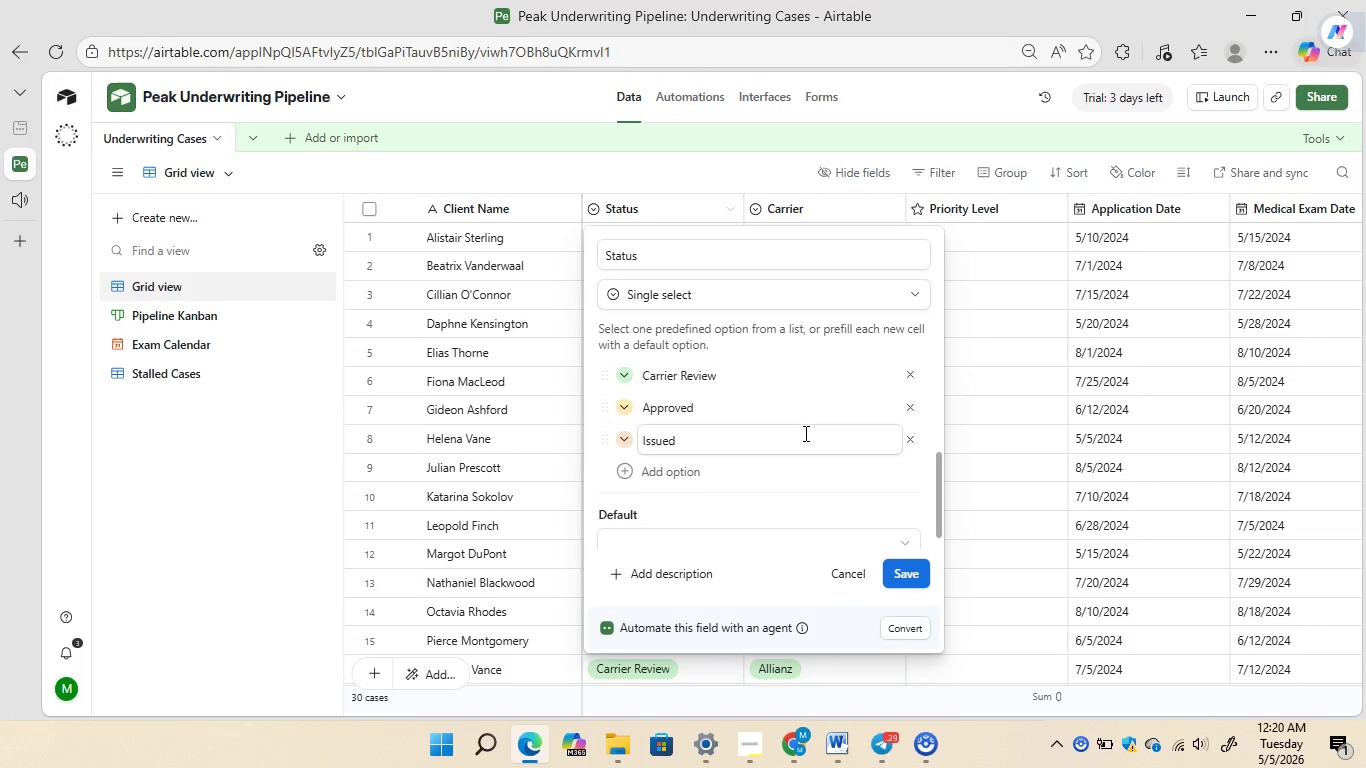 
left_click([910, 575])
 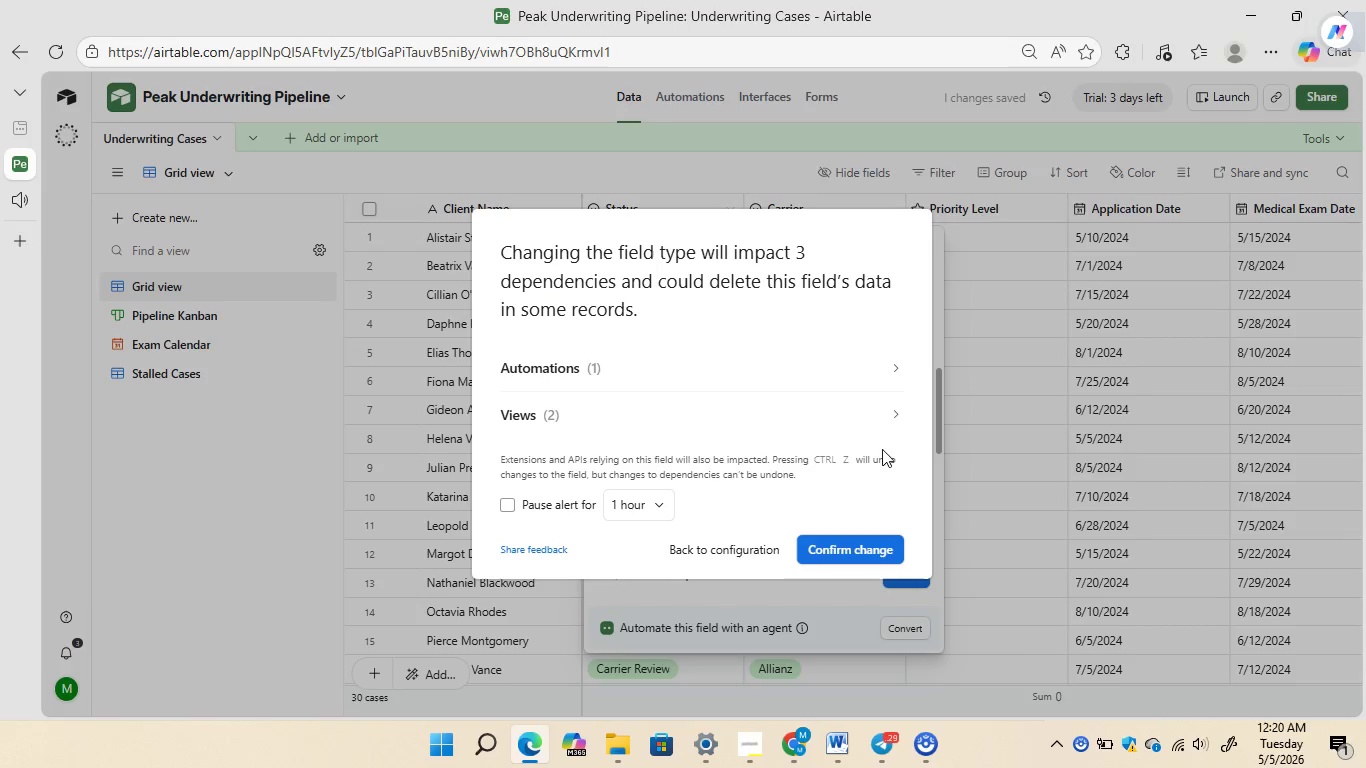 
wait(5.47)
 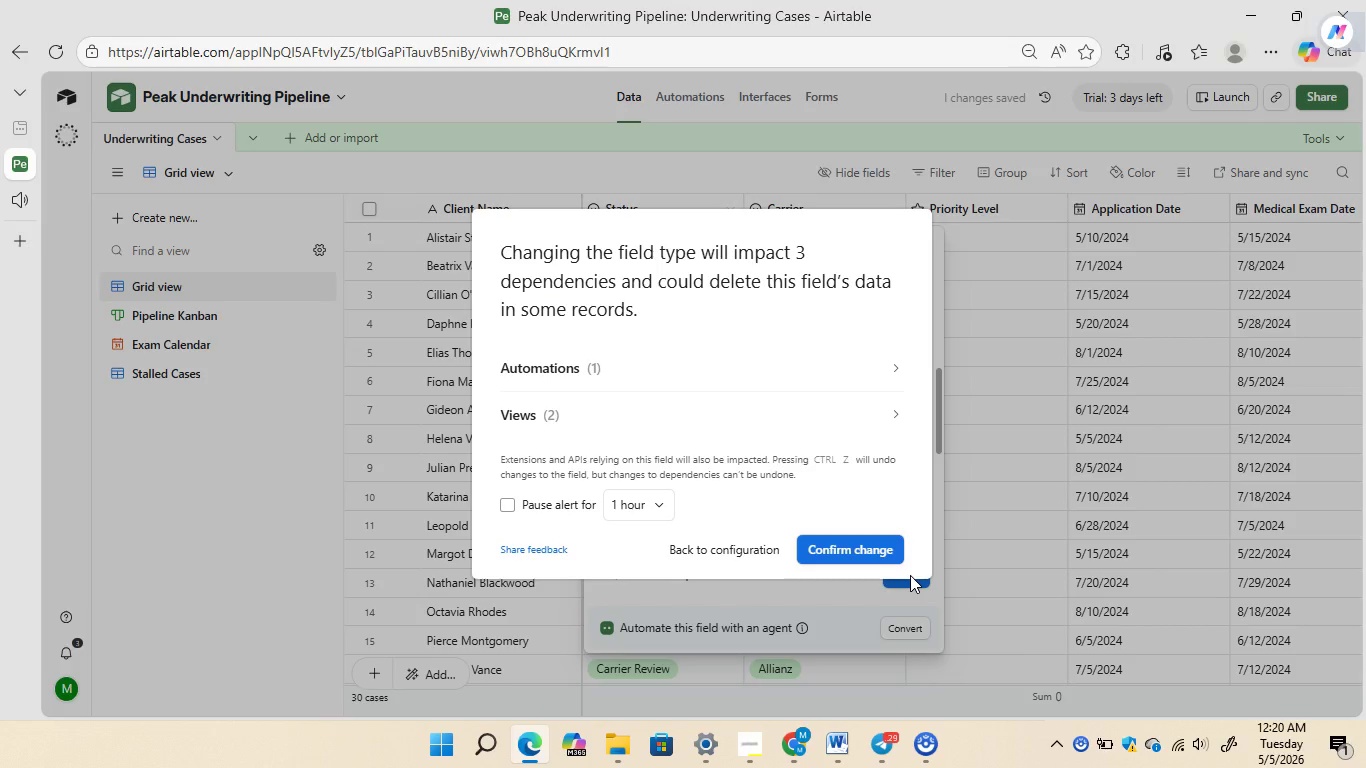 
left_click([898, 421])
 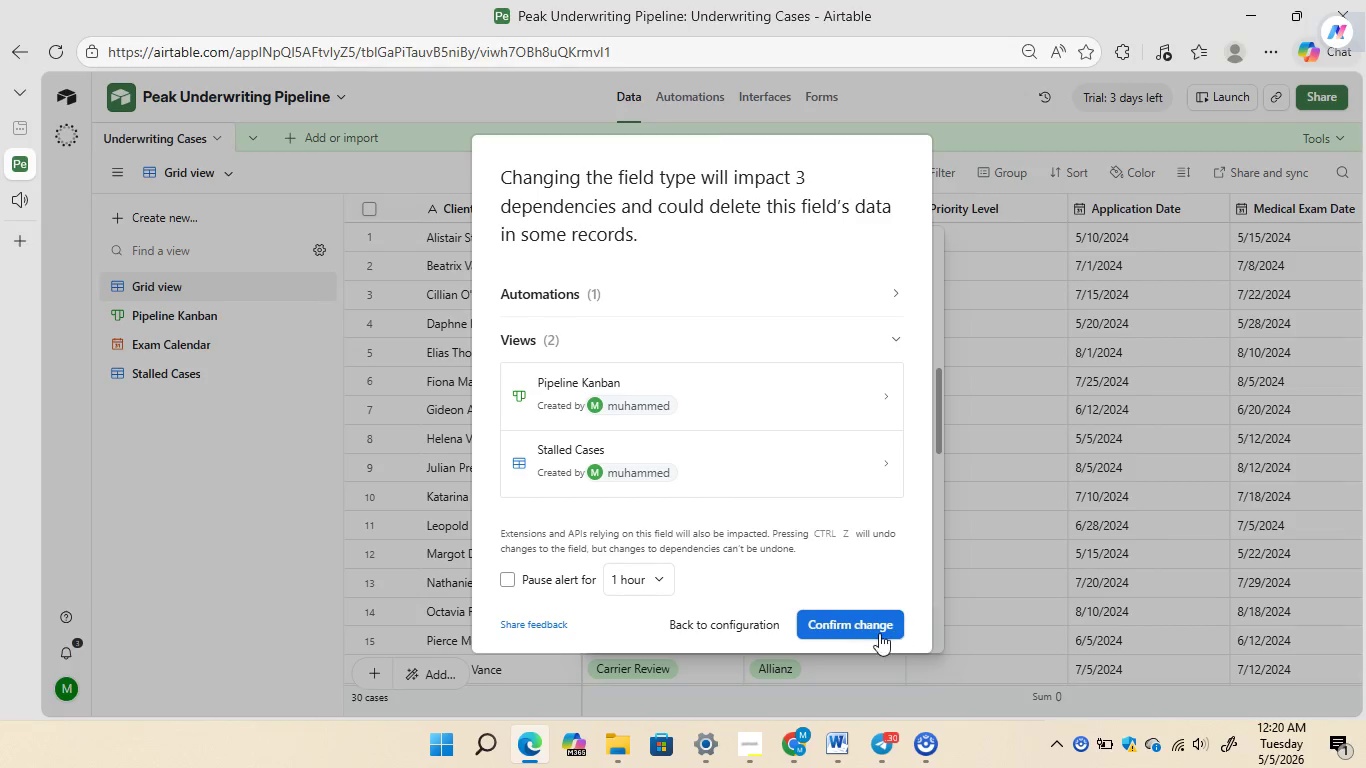 
left_click([868, 627])
 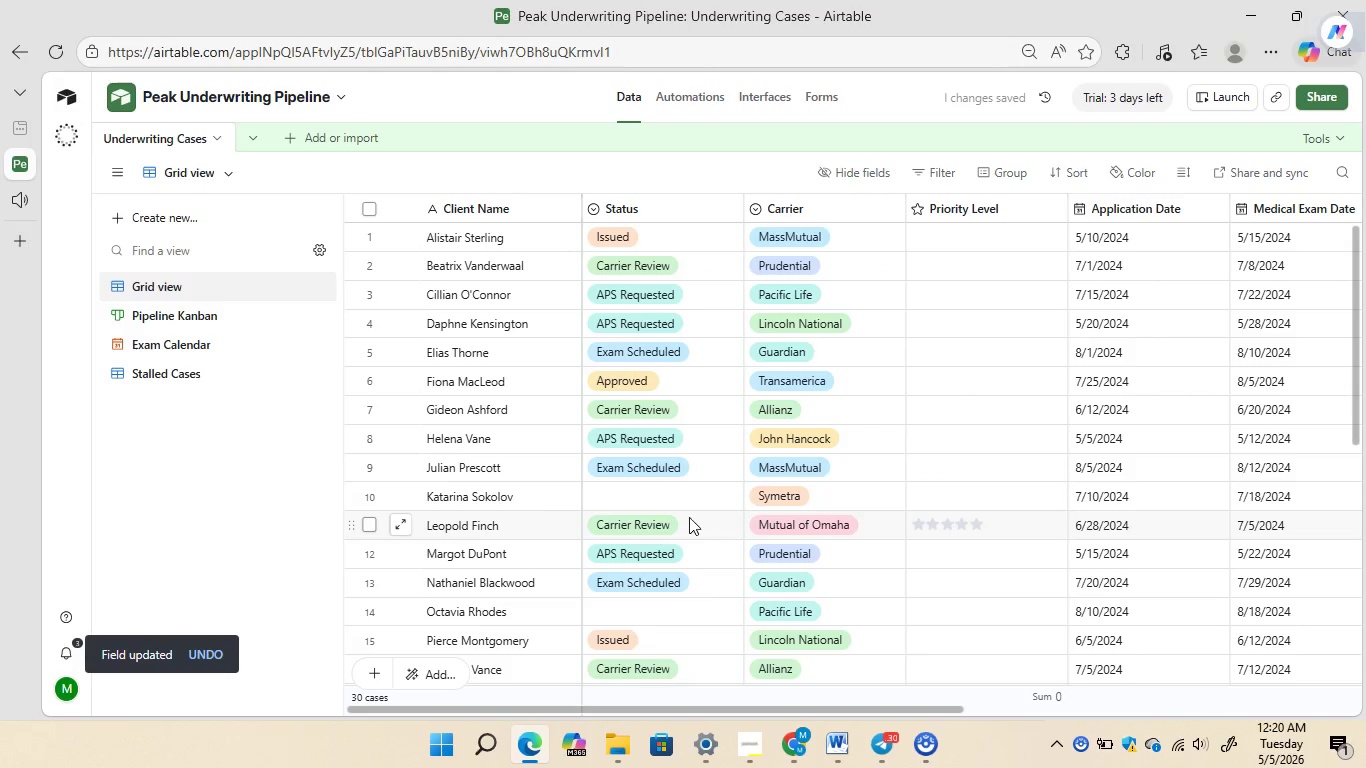 
left_click([689, 488])
 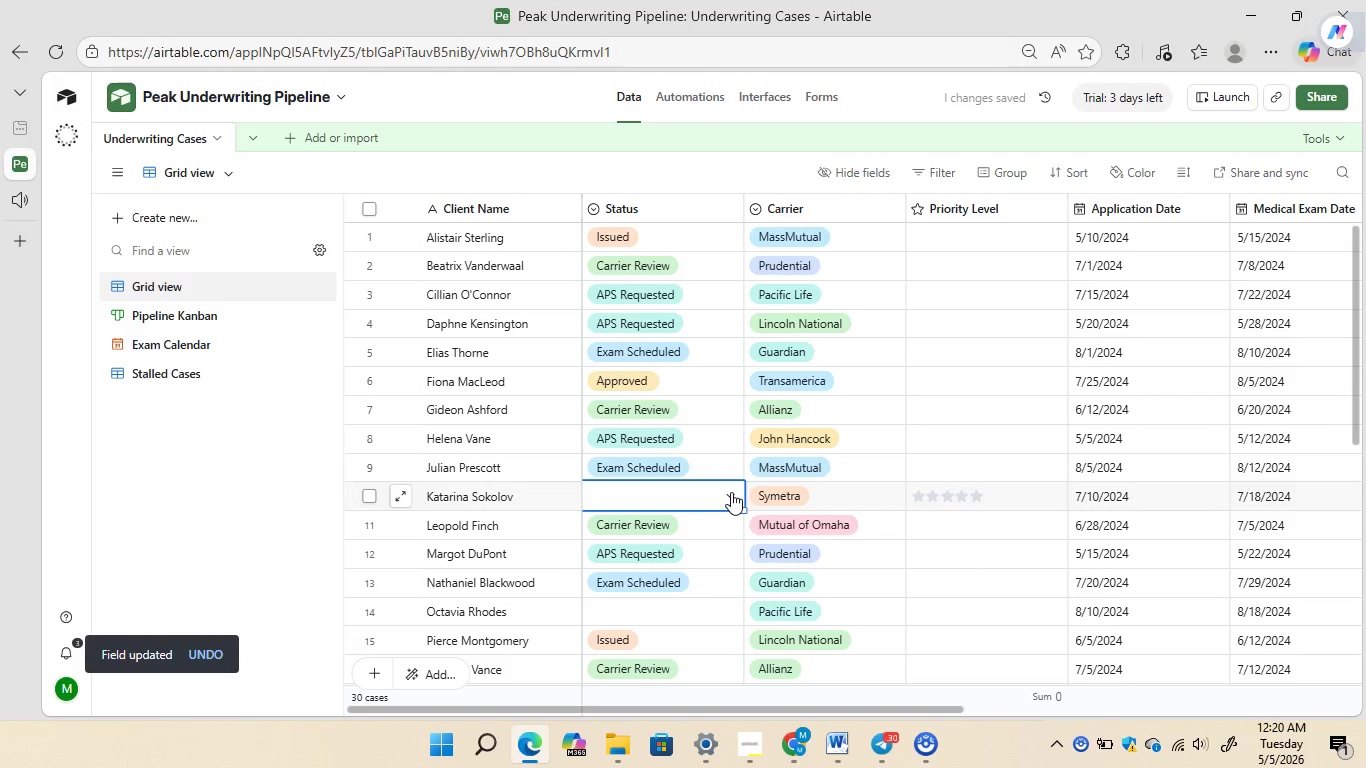 
left_click([731, 492])
 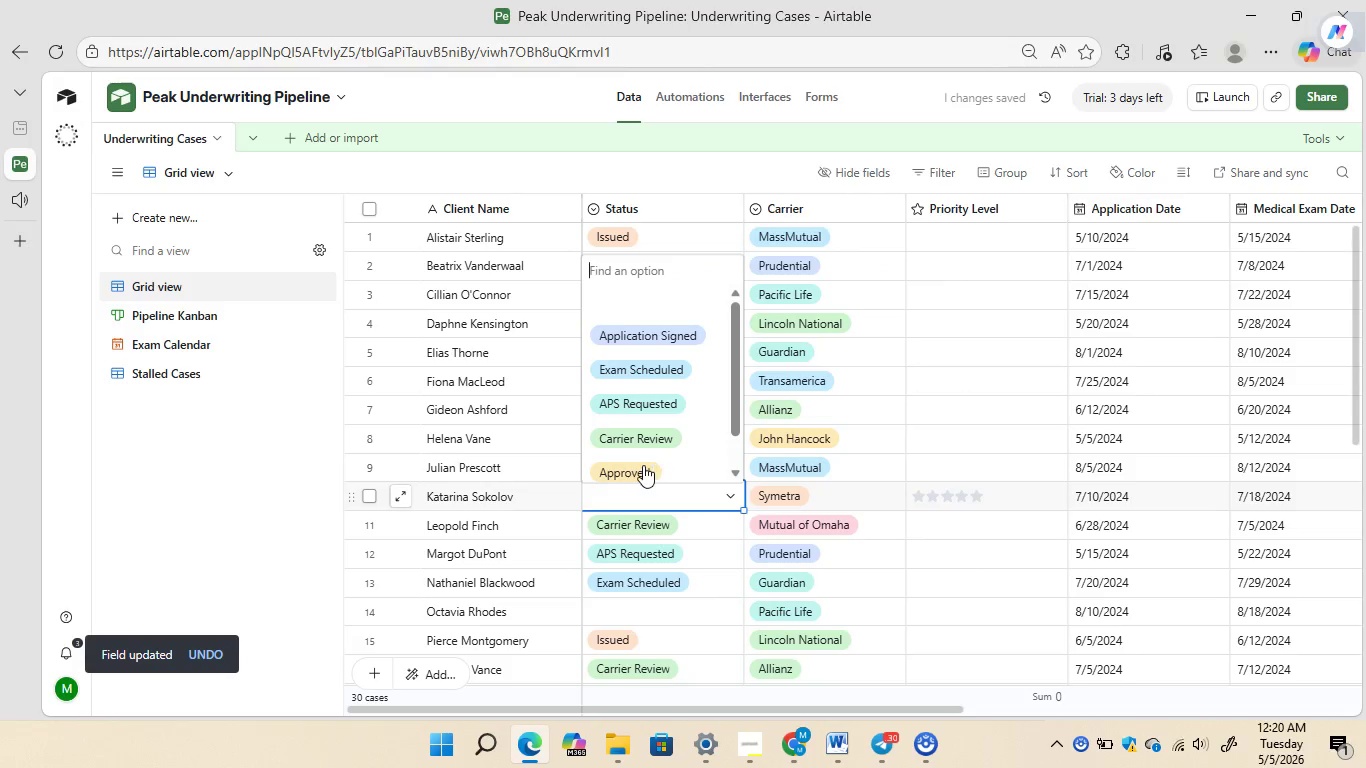 
left_click([642, 465])
 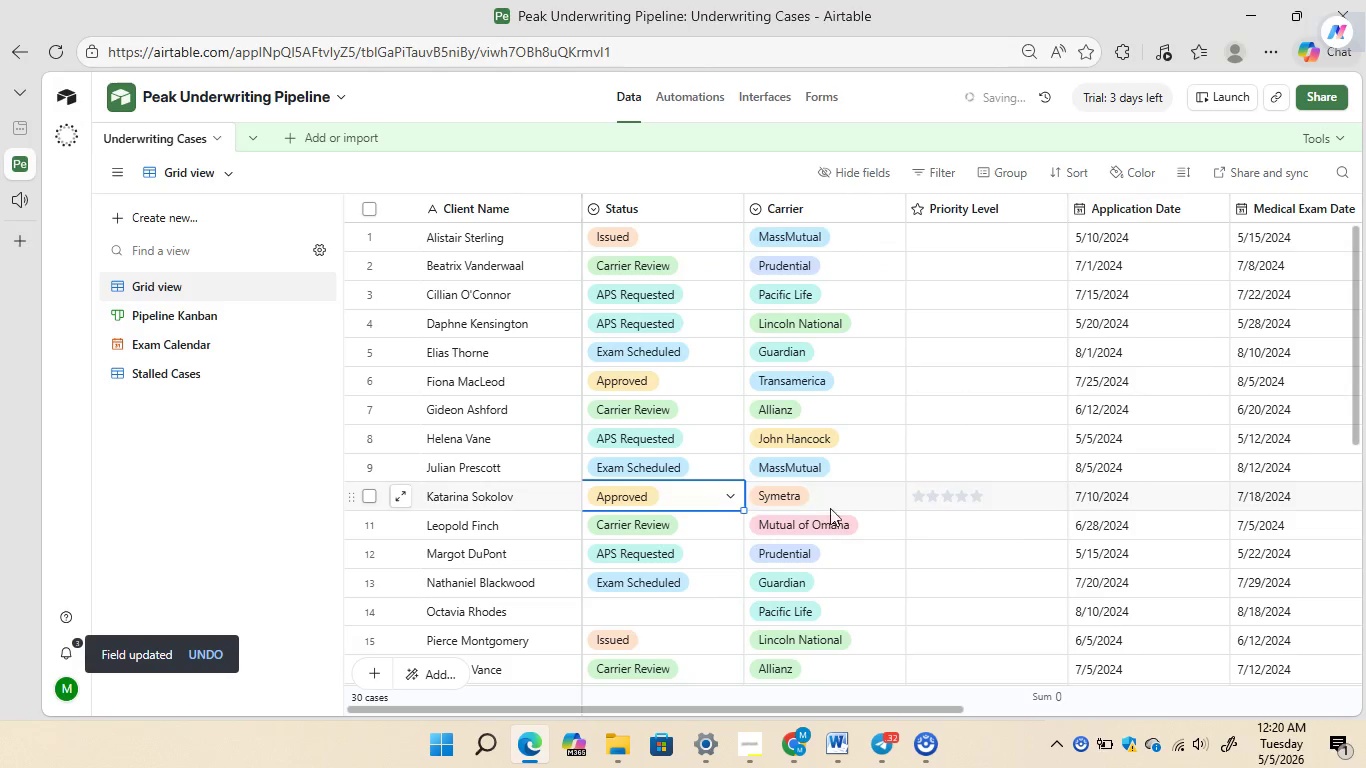 
mouse_move([878, 507])
 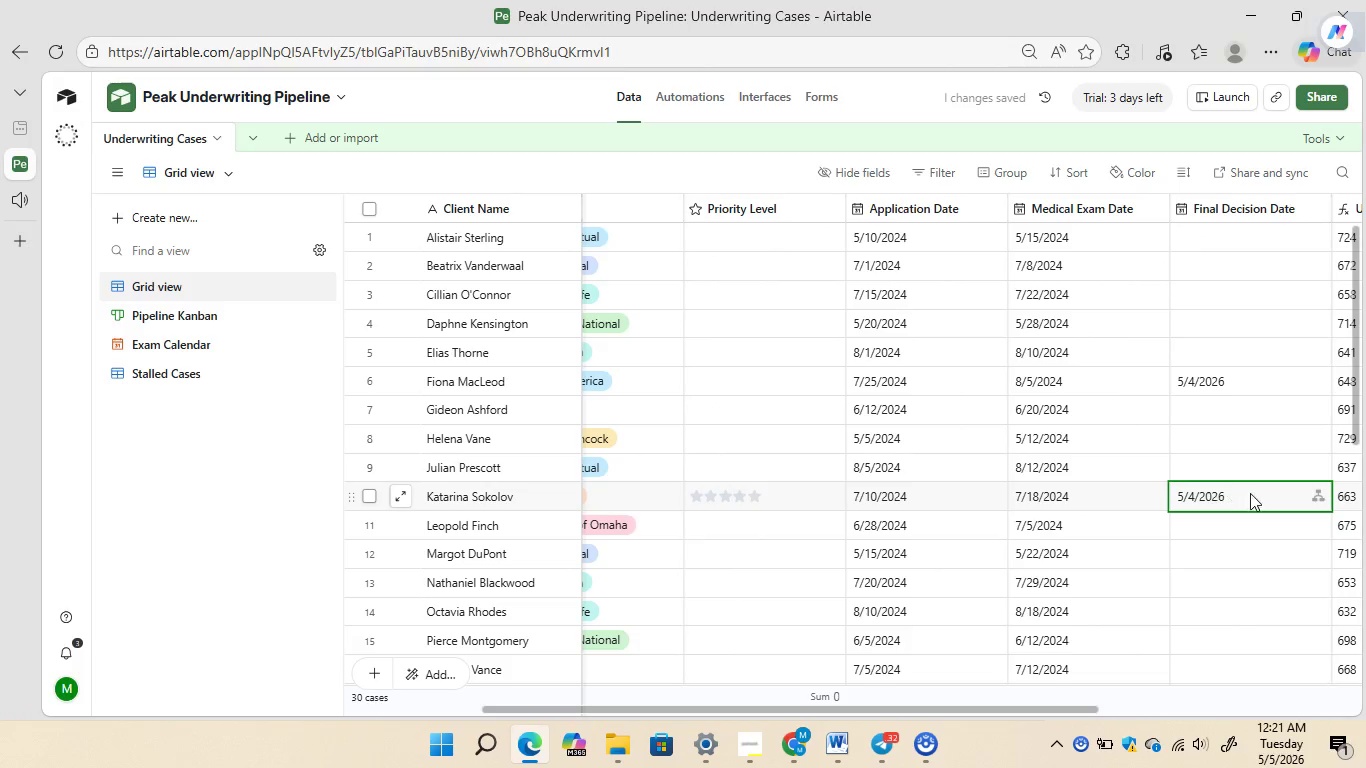 
mouse_move([866, 493])
 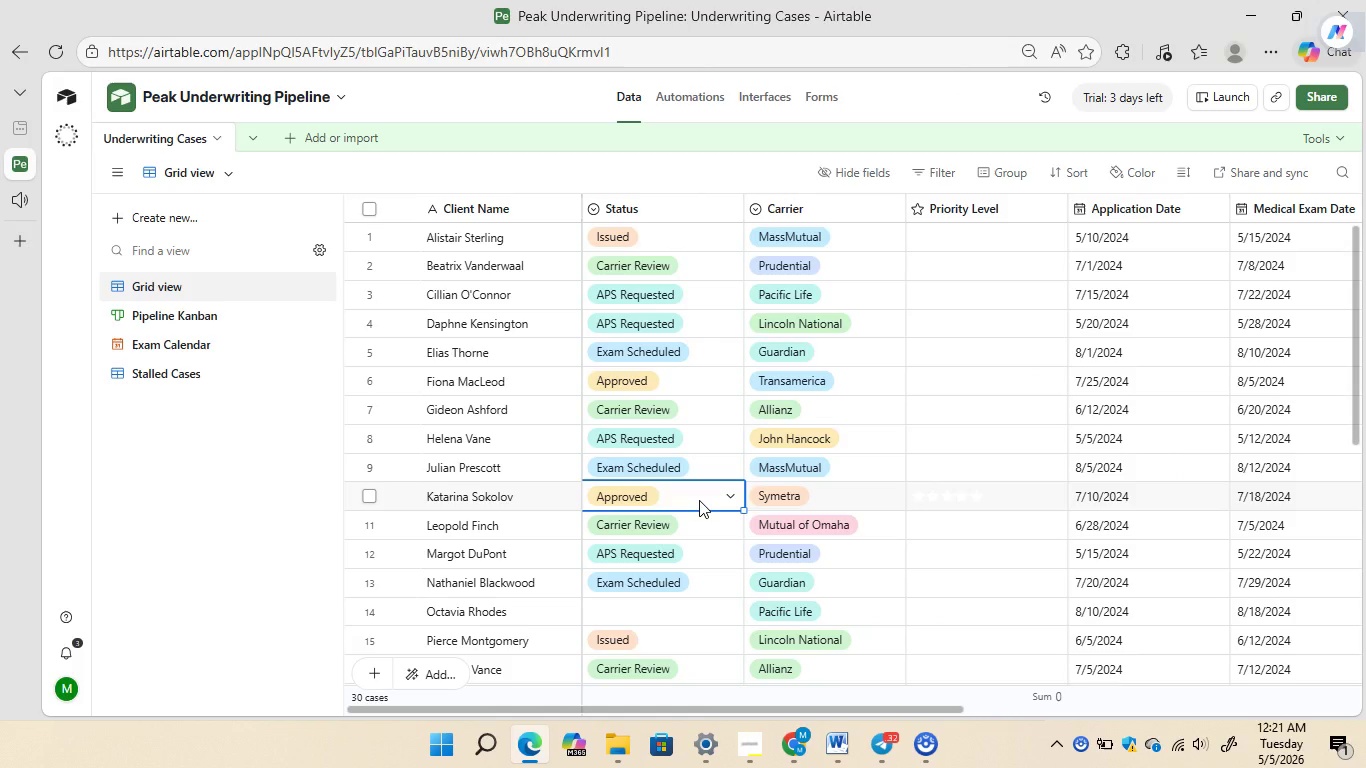 
mouse_move([699, 472])
 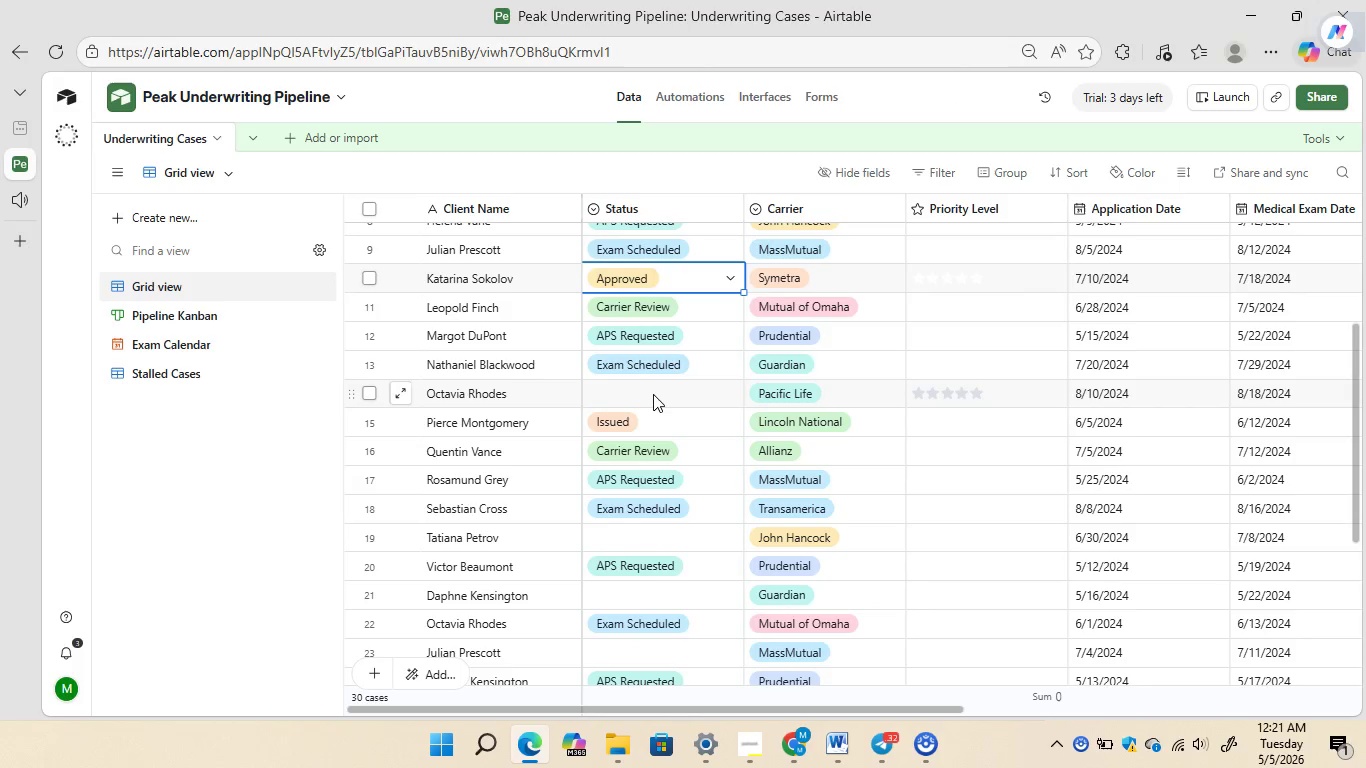 
left_click([653, 394])
 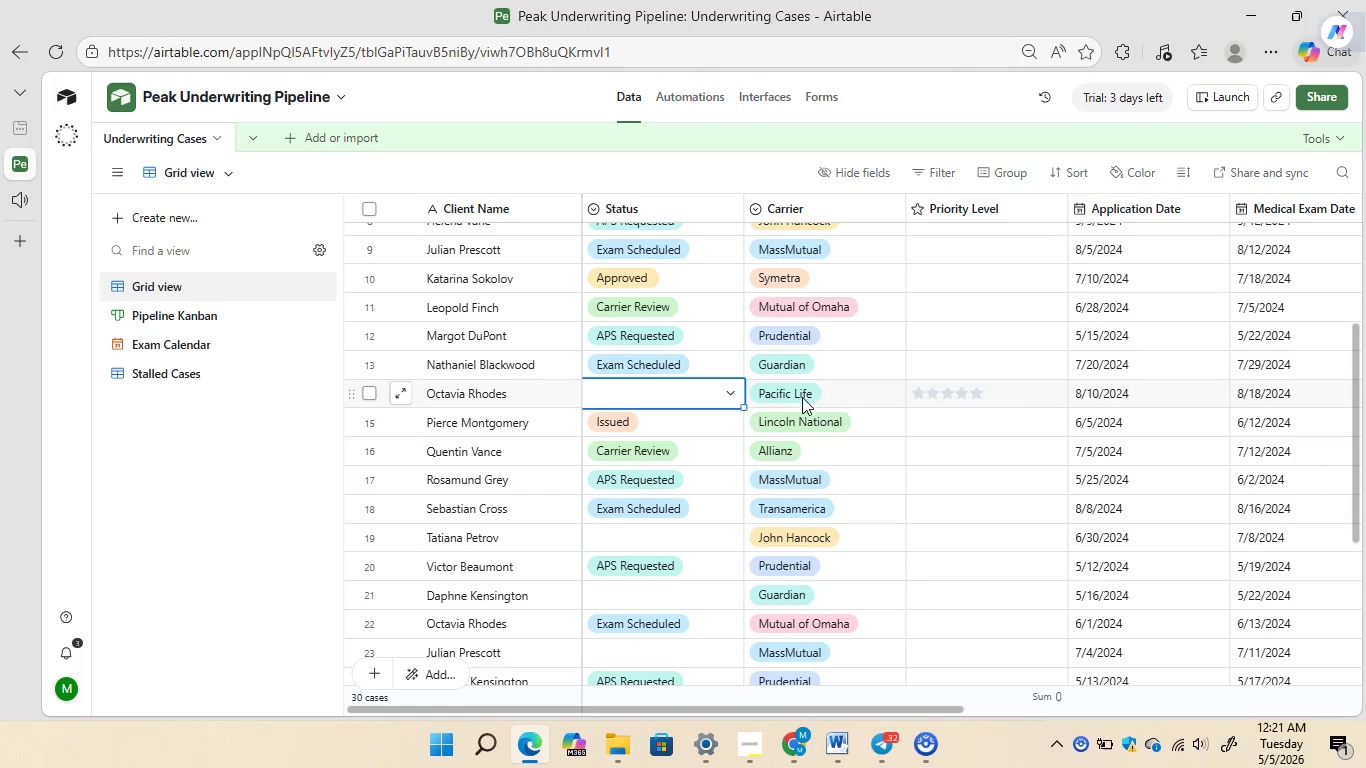 
mouse_move([882, 392])
 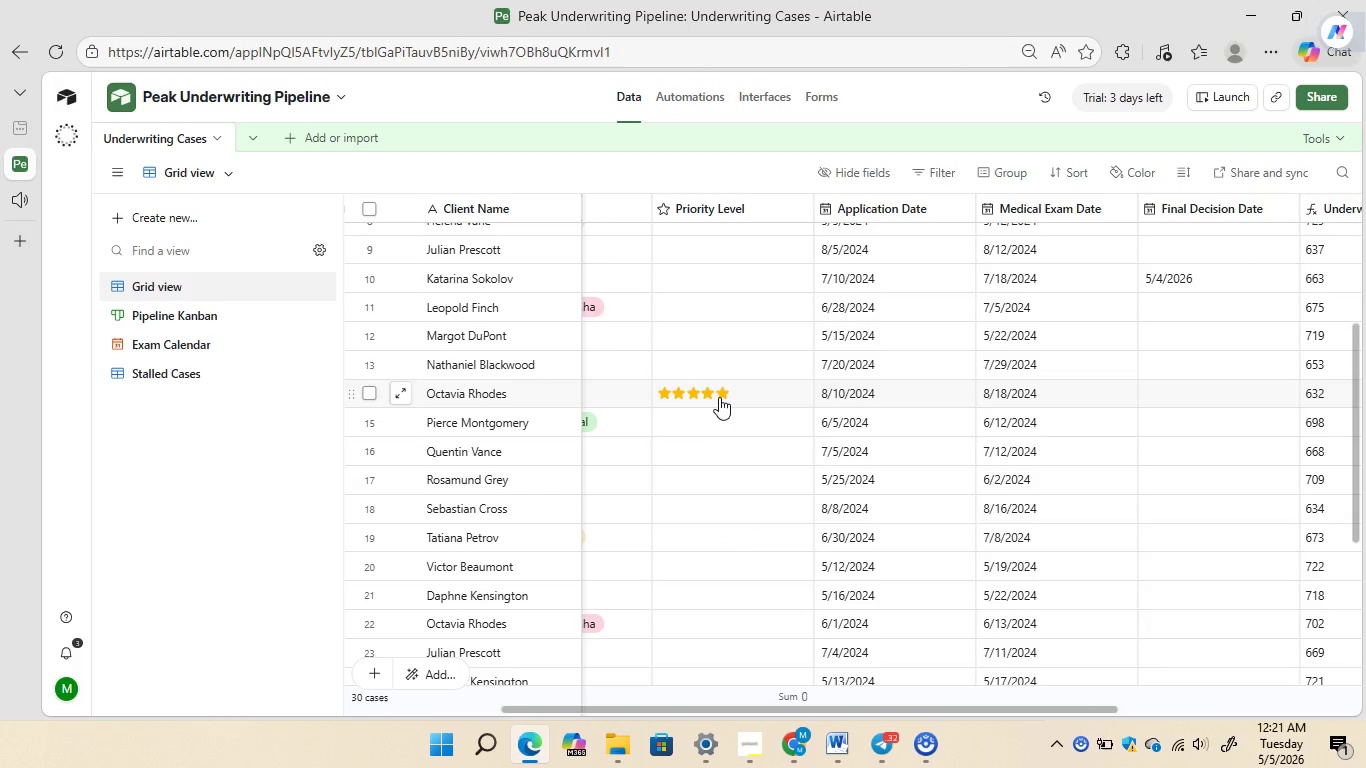 
left_click([719, 396])
 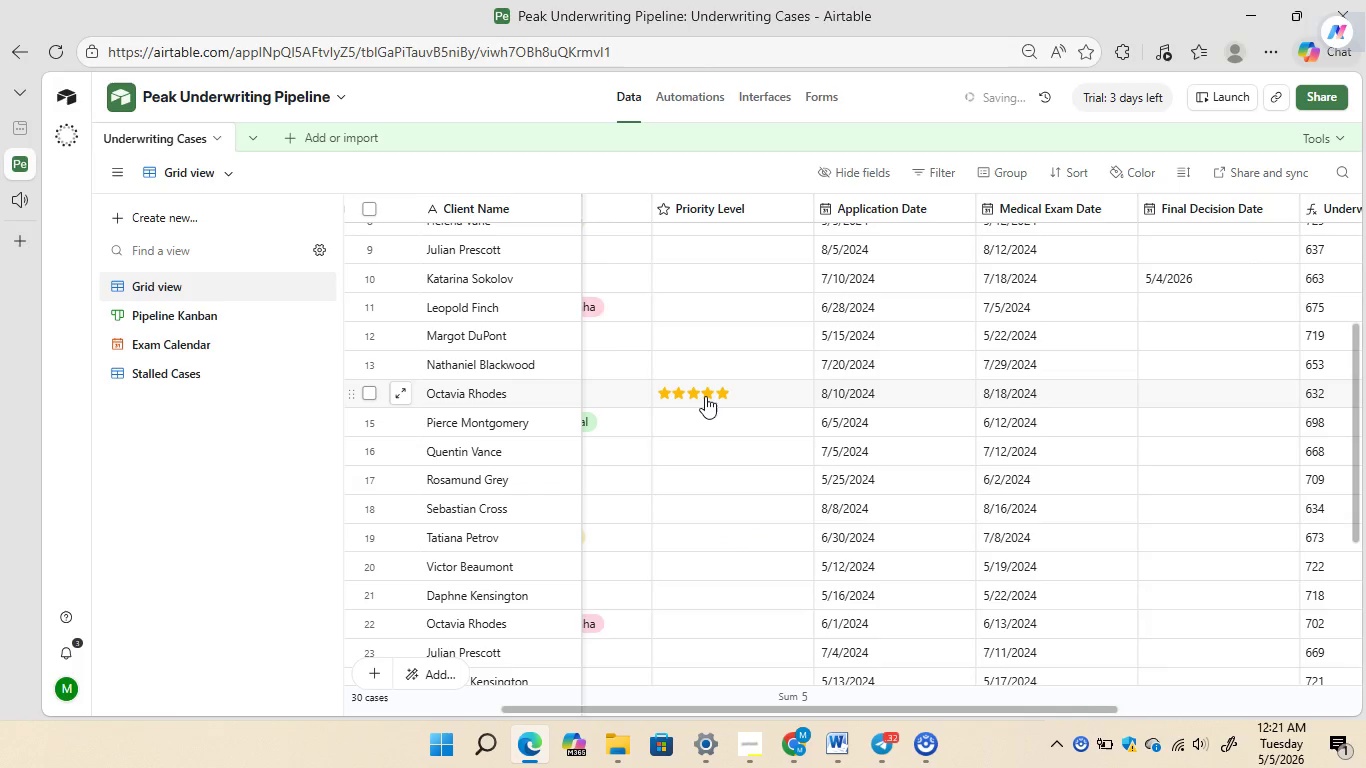 
left_click([705, 396])
 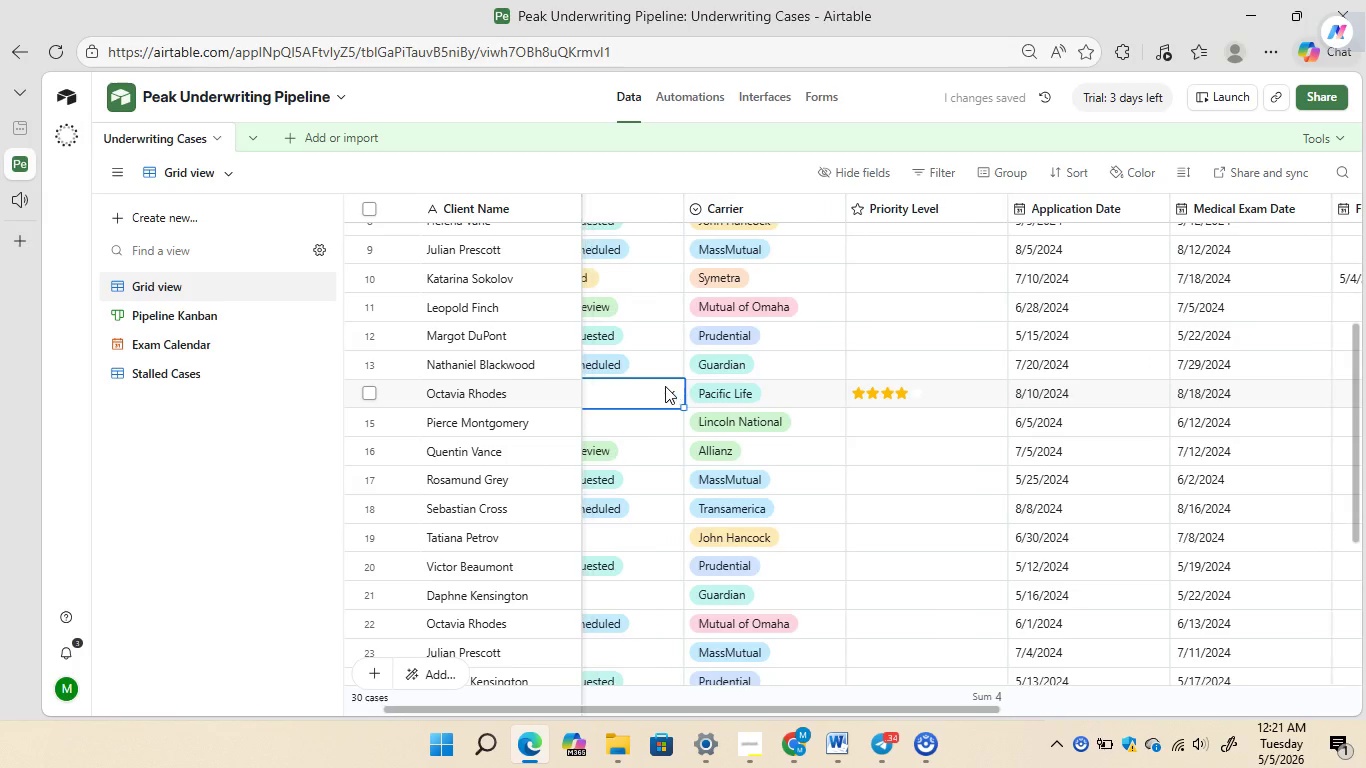 
wait(5.05)
 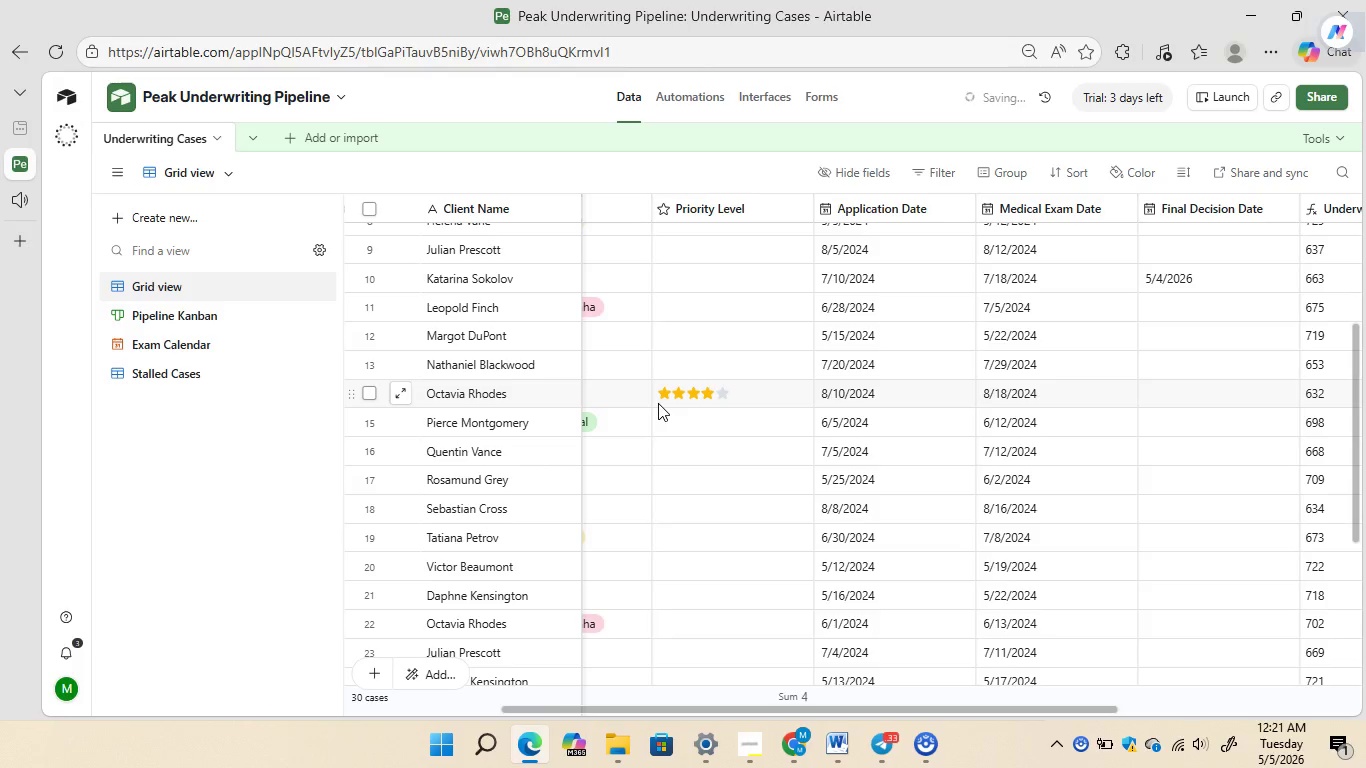 
left_click([673, 394])
 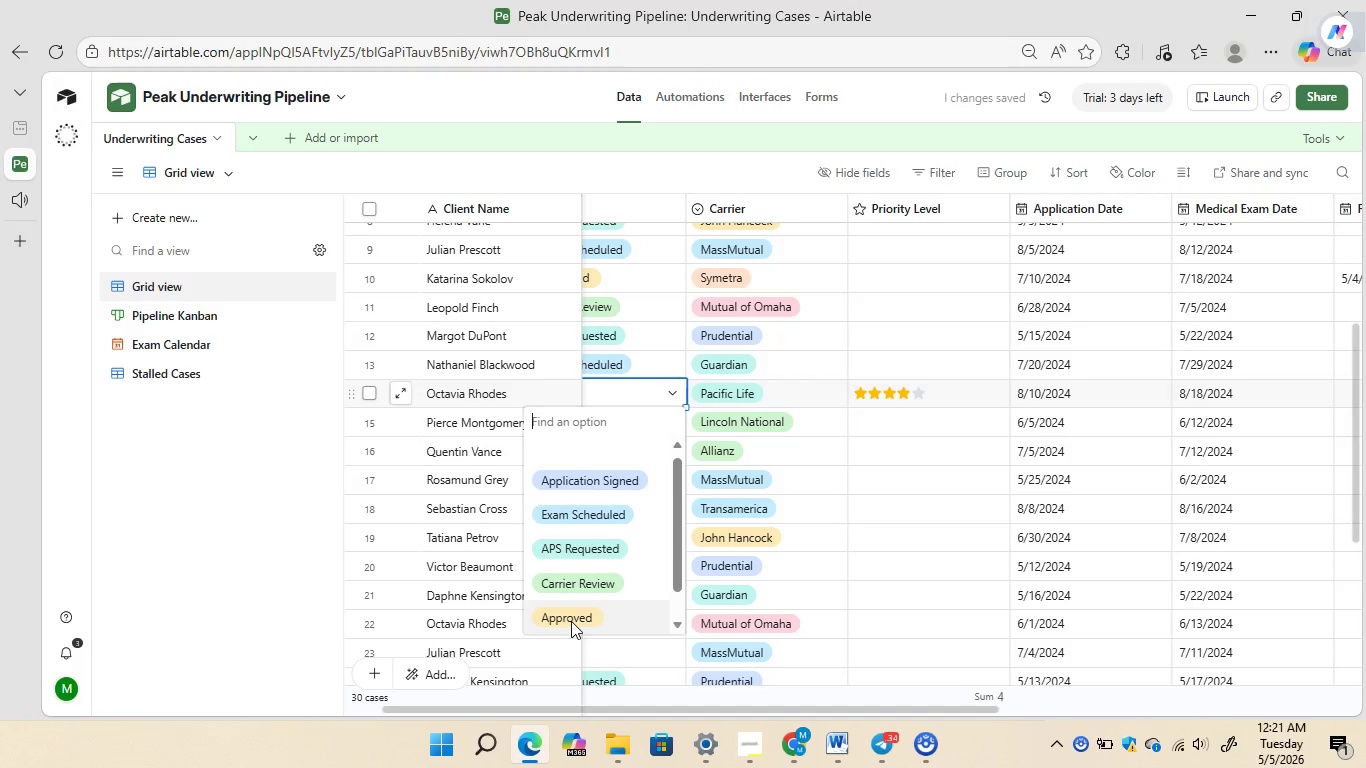 
left_click([571, 621])
 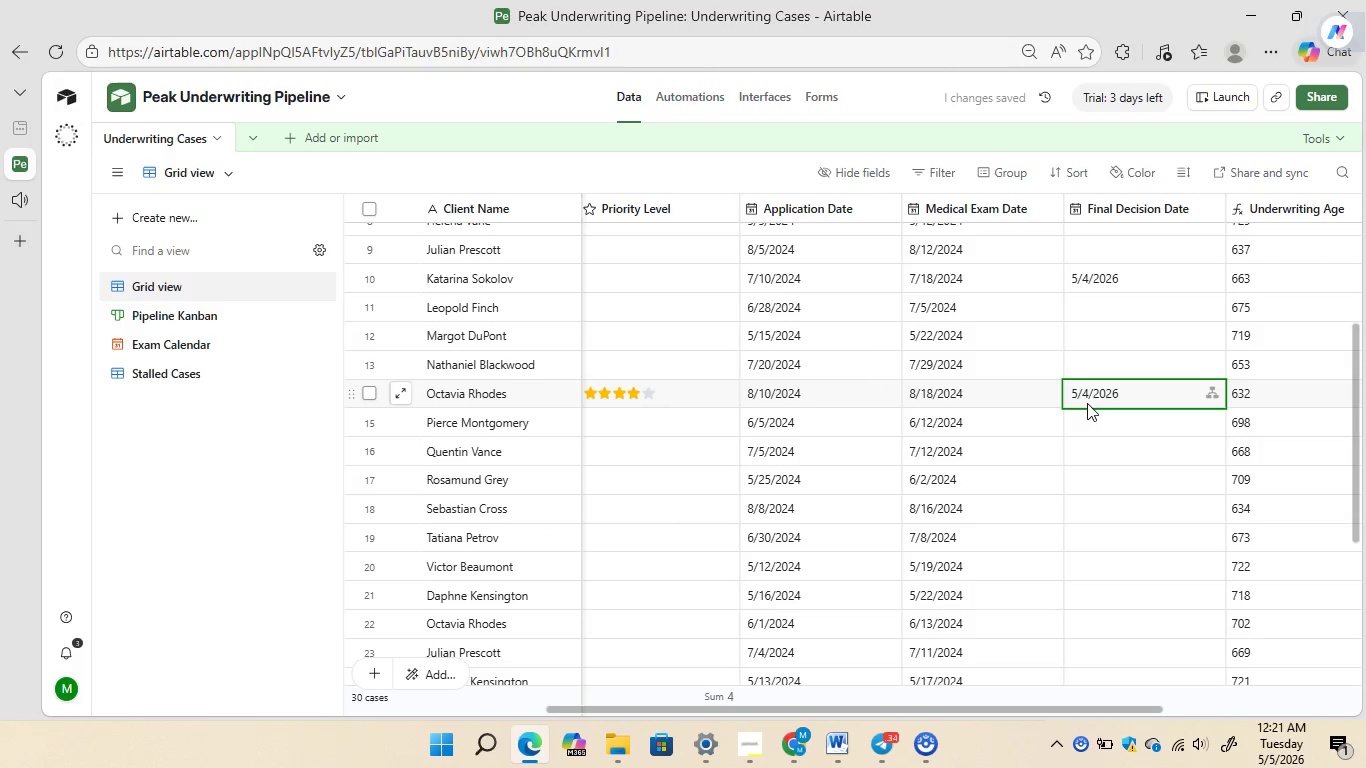 
mouse_move([711, 378])
 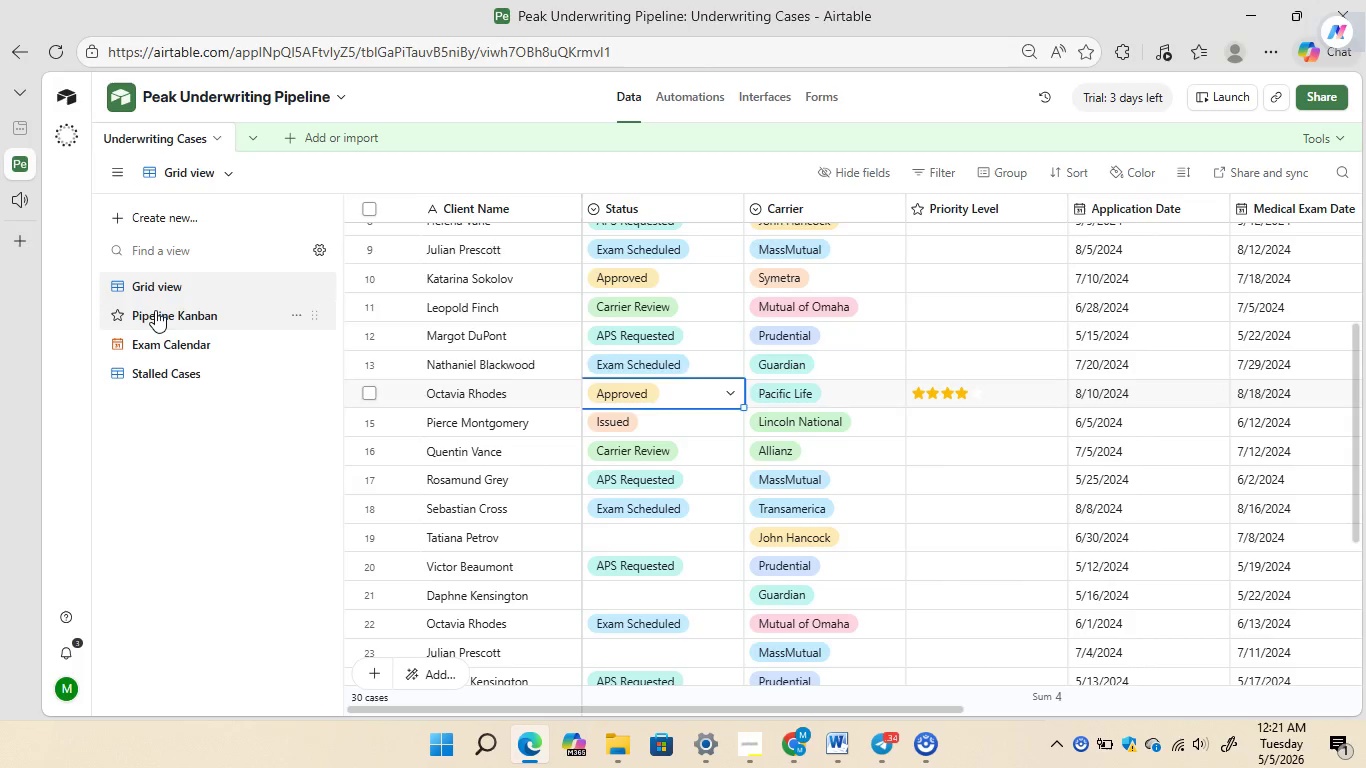 
left_click([155, 310])
 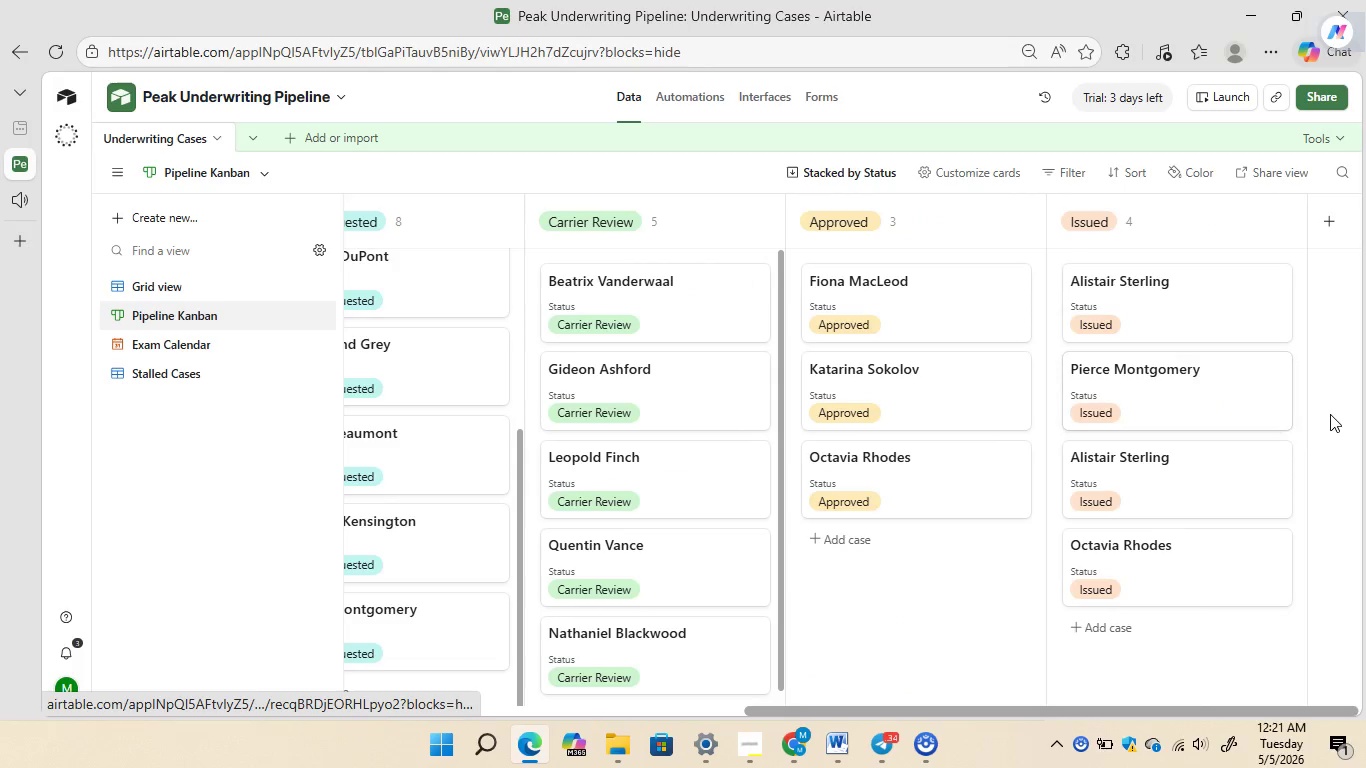 
wait(15.2)
 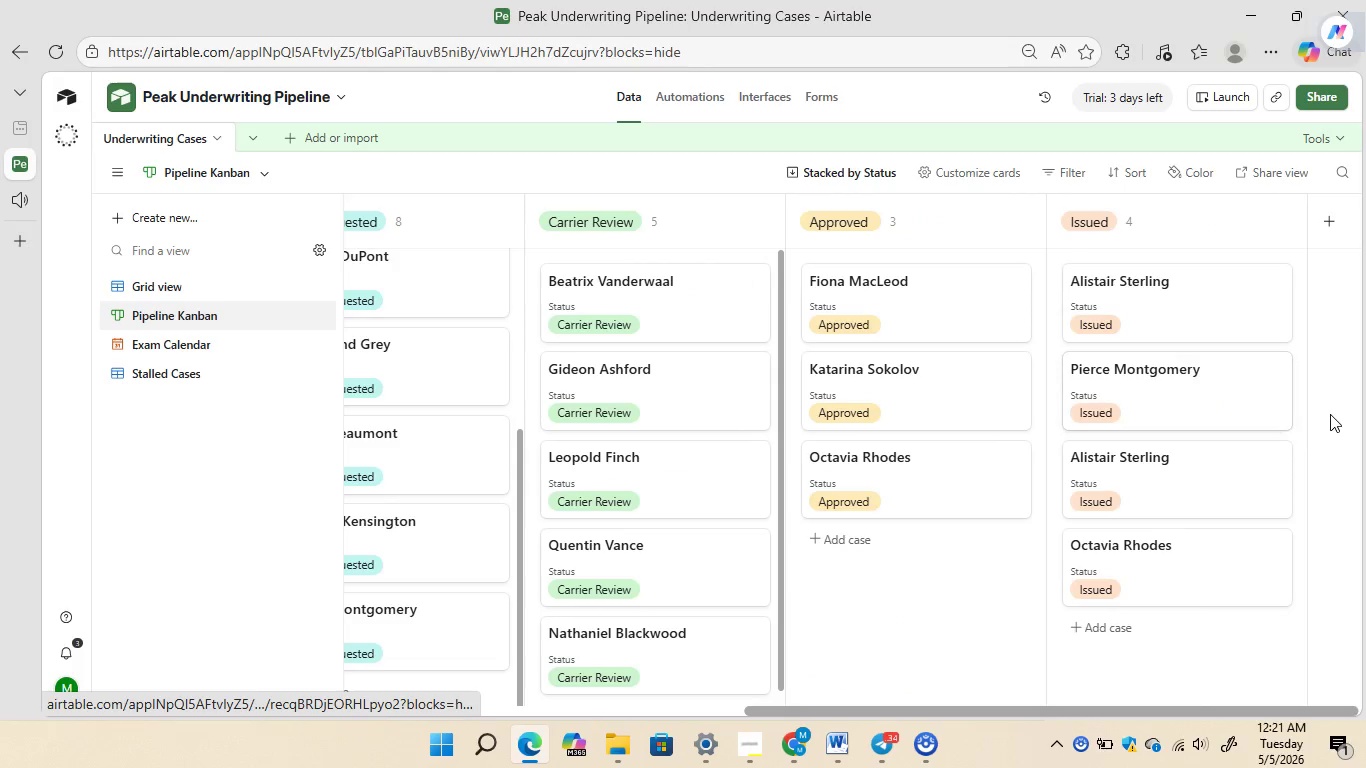 
left_click([157, 283])
 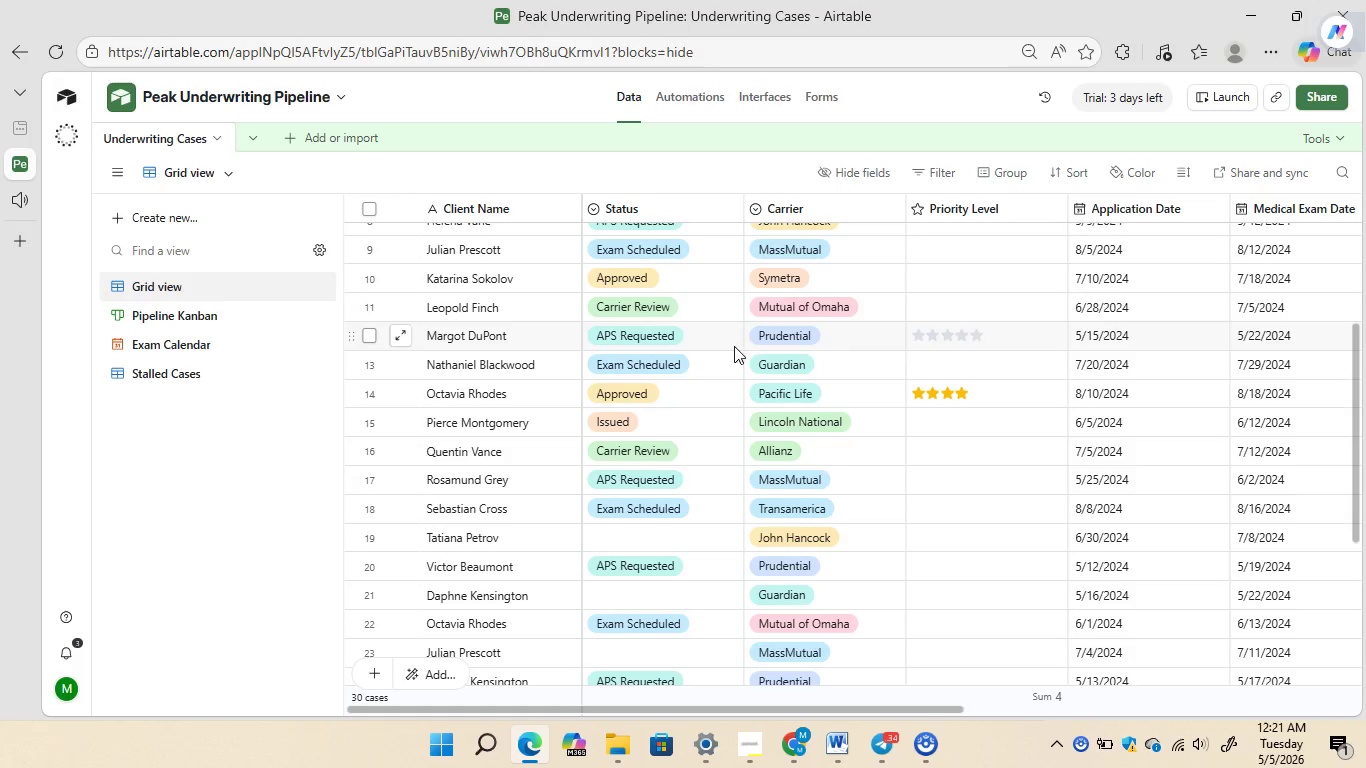 
double_click([738, 358])
 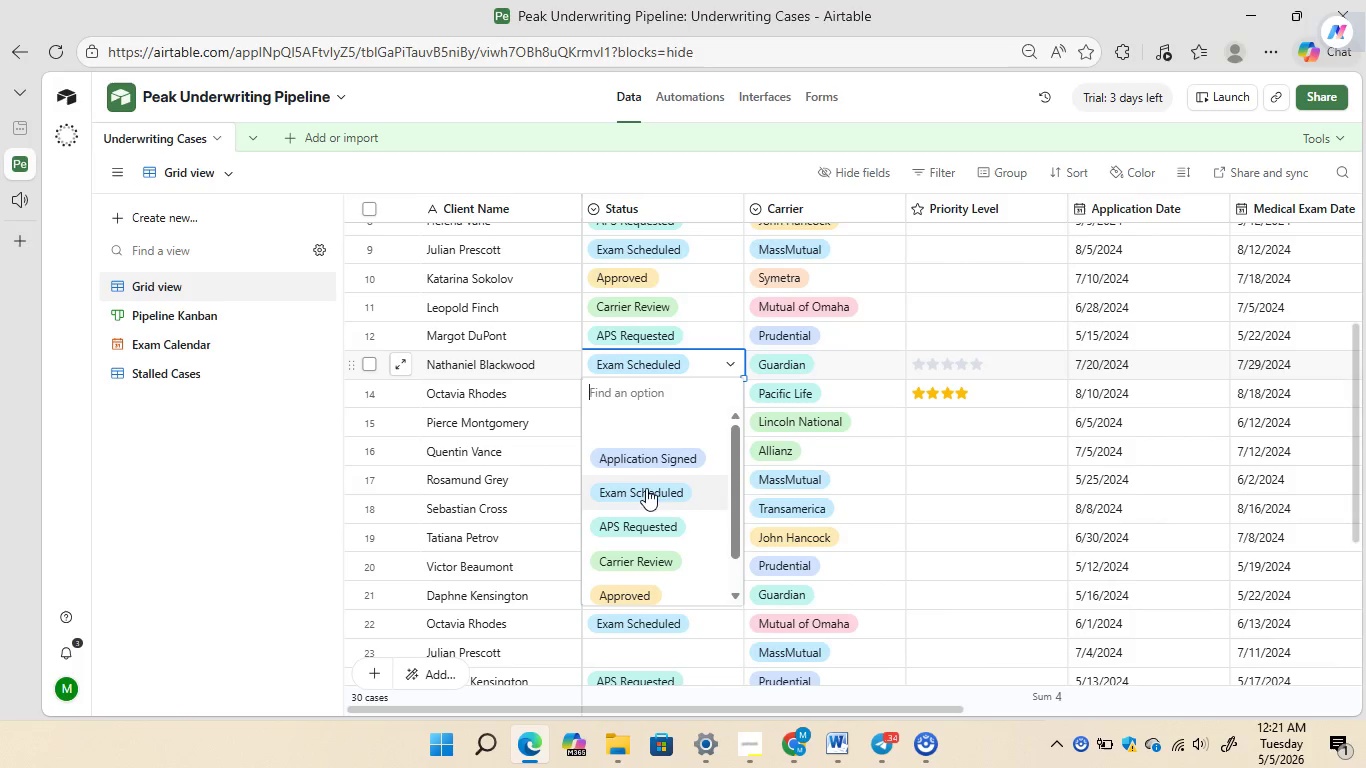 
left_click([659, 460])
 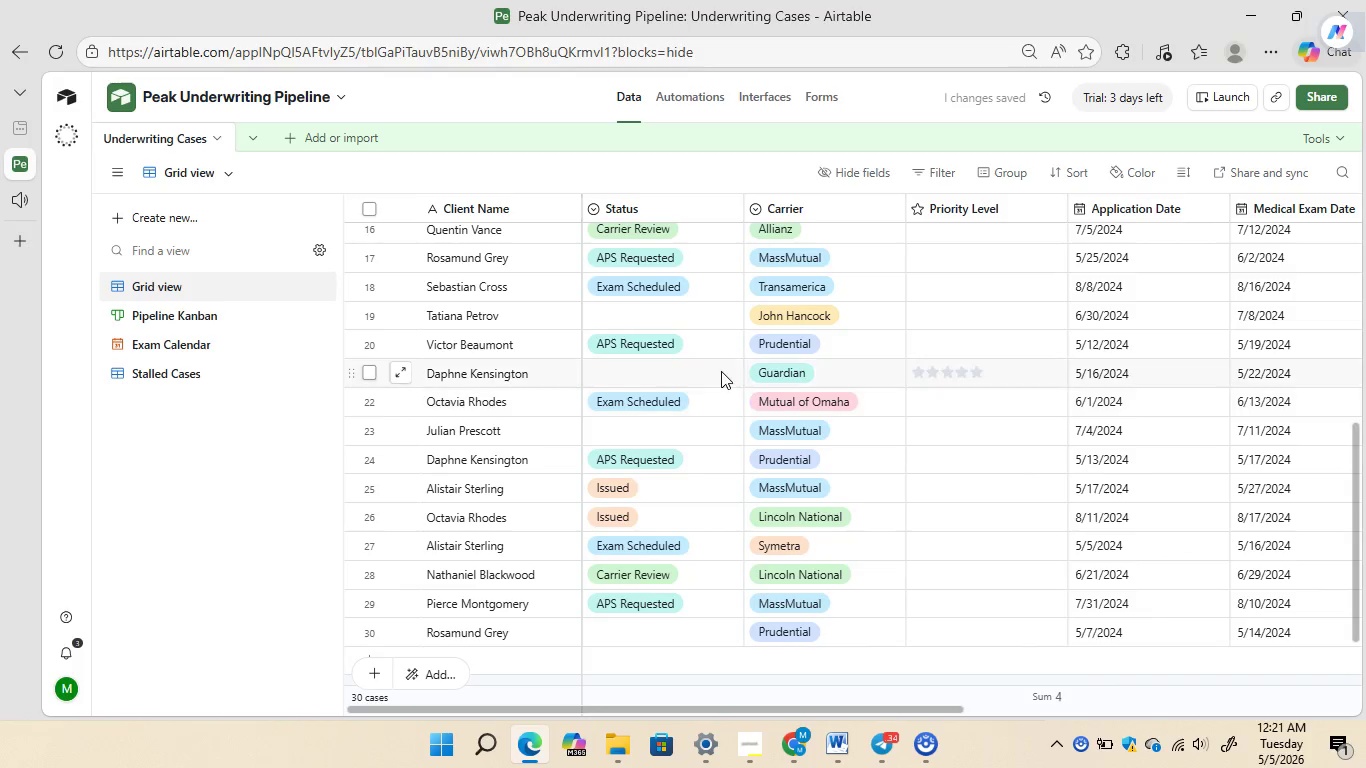 
double_click([721, 371])
 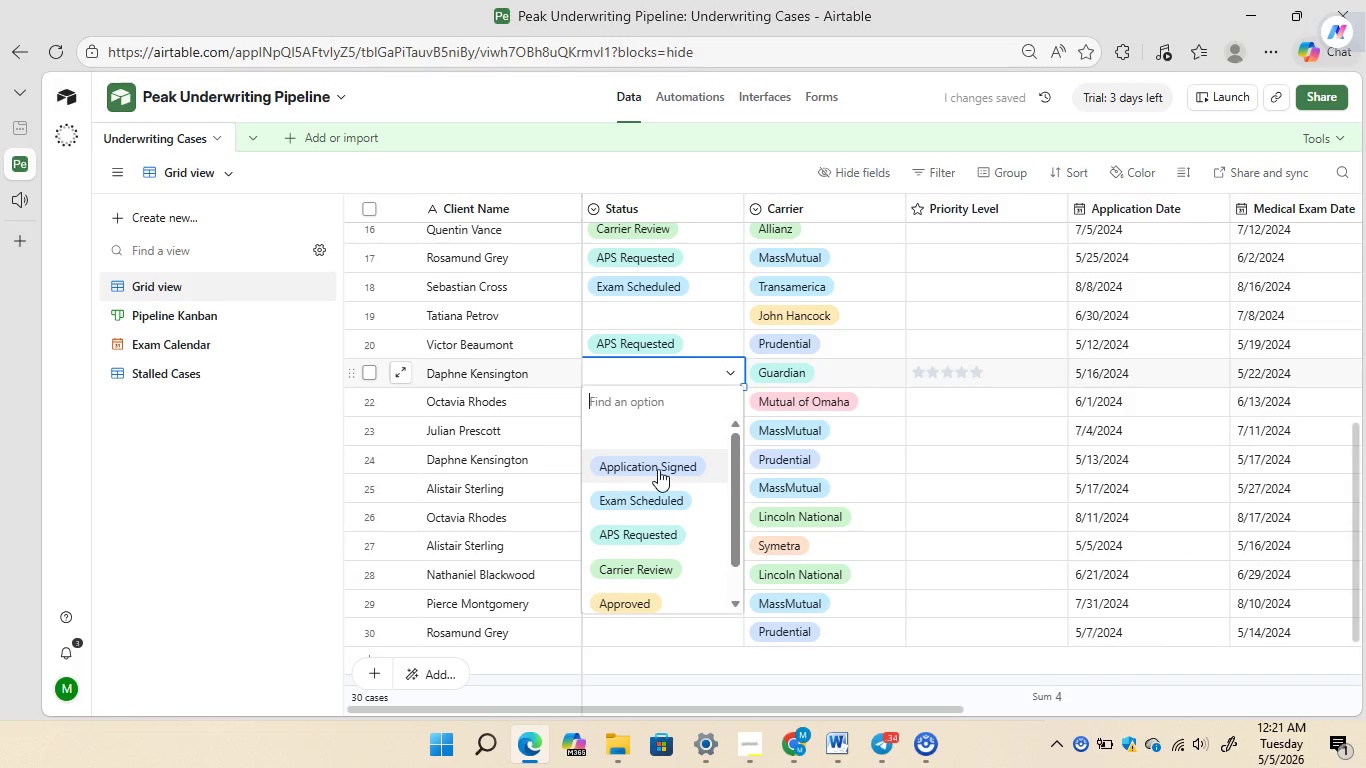 
left_click([658, 469])
 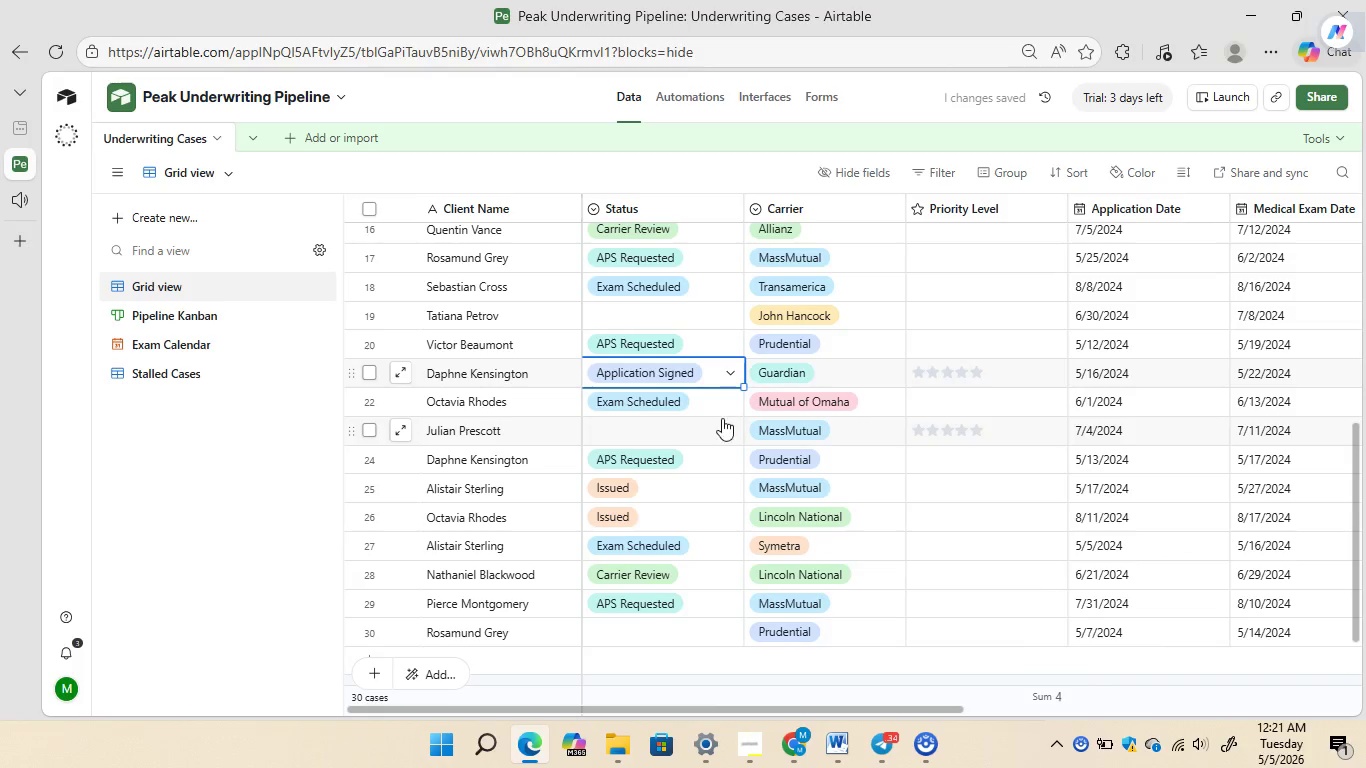 
double_click([722, 418])
 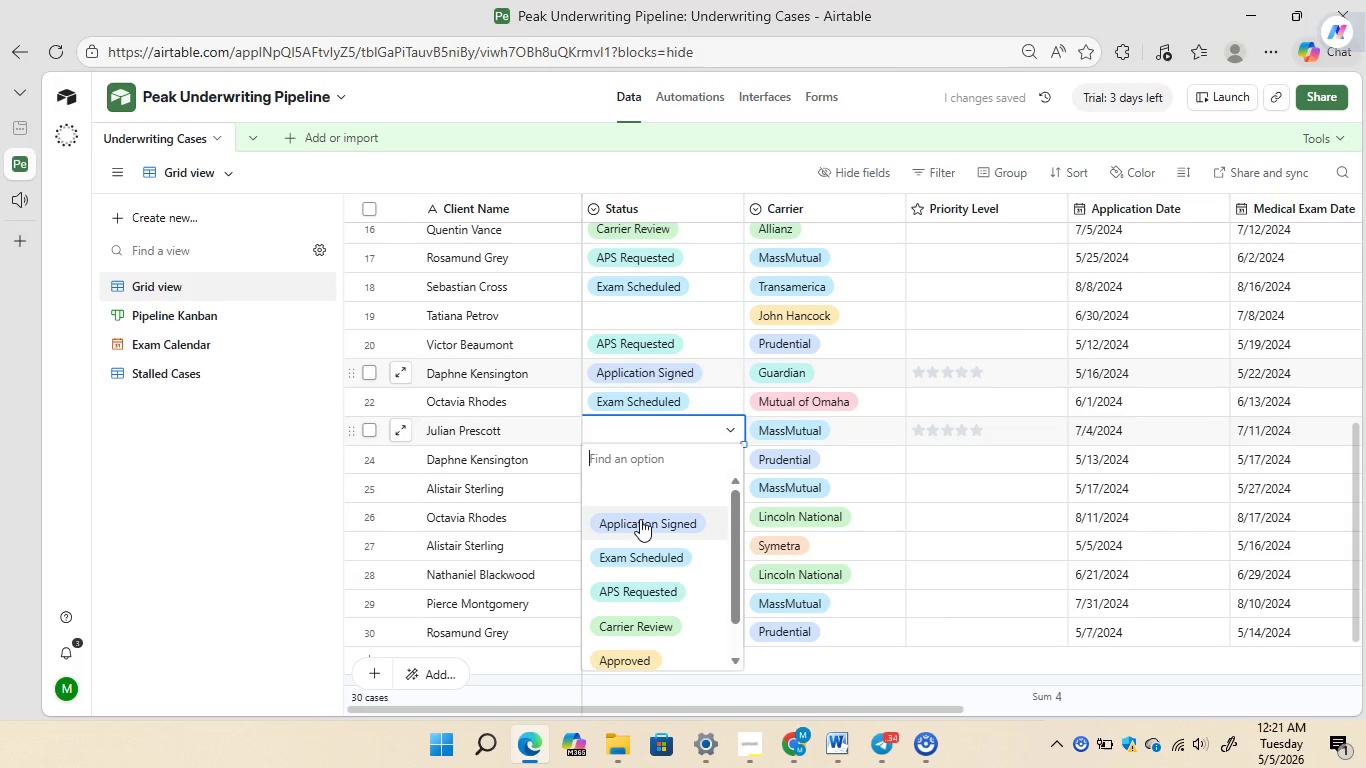 
left_click([640, 519])
 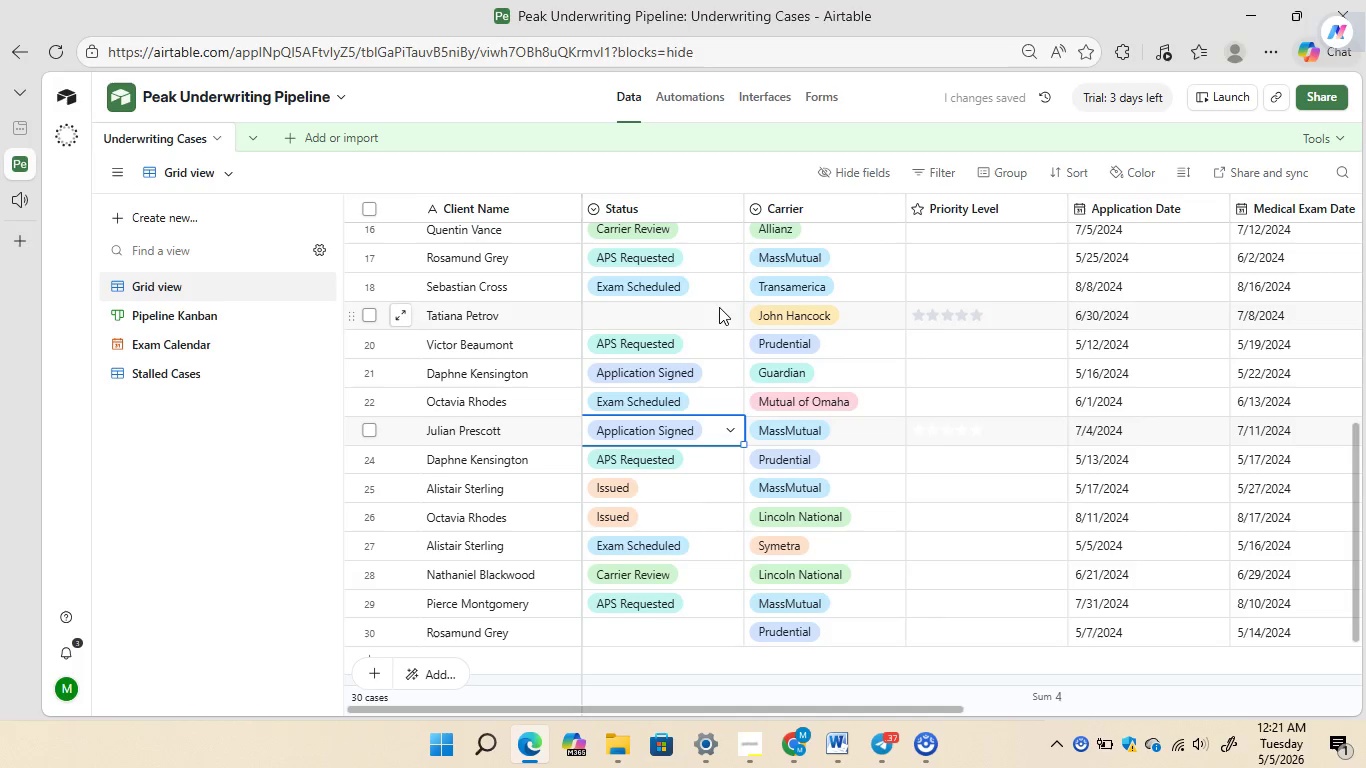 
double_click([719, 307])
 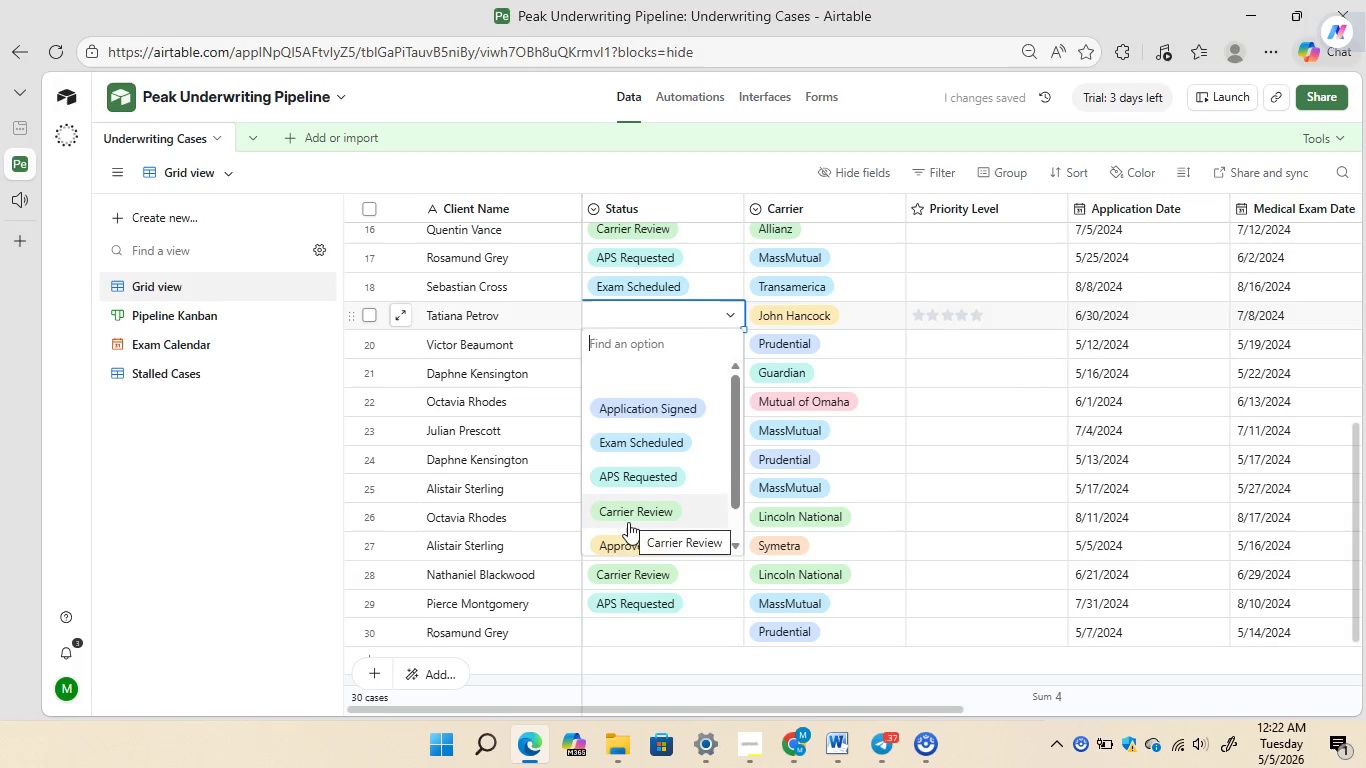 
left_click([626, 531])
 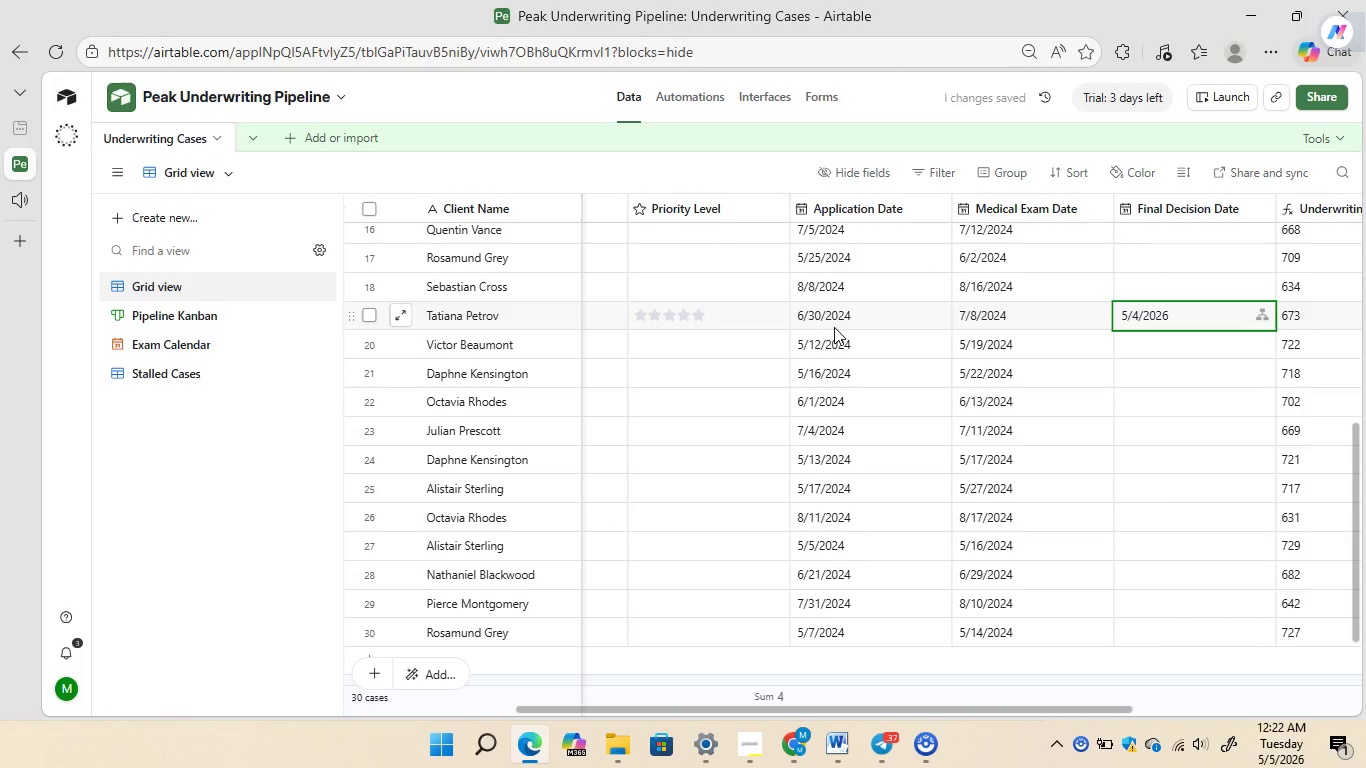 
left_click([179, 310])
 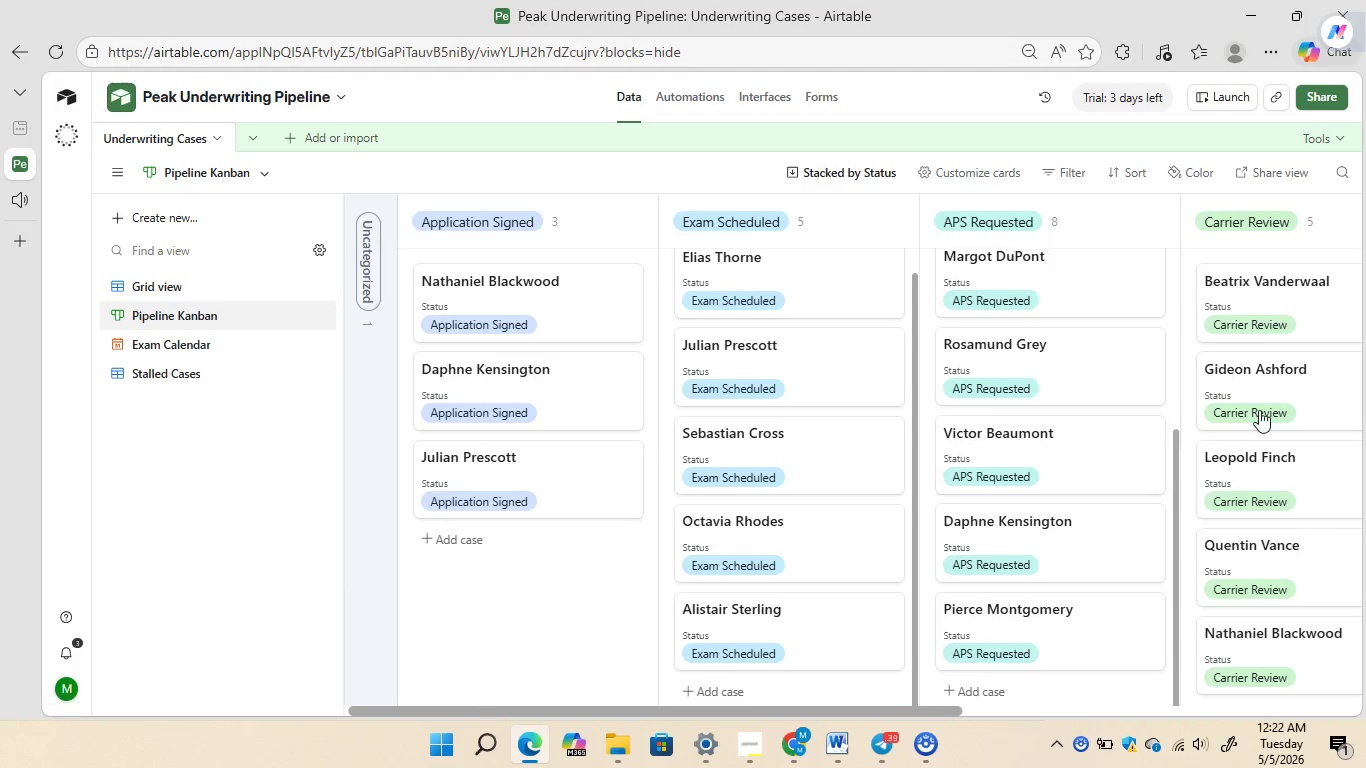 
wait(9.66)
 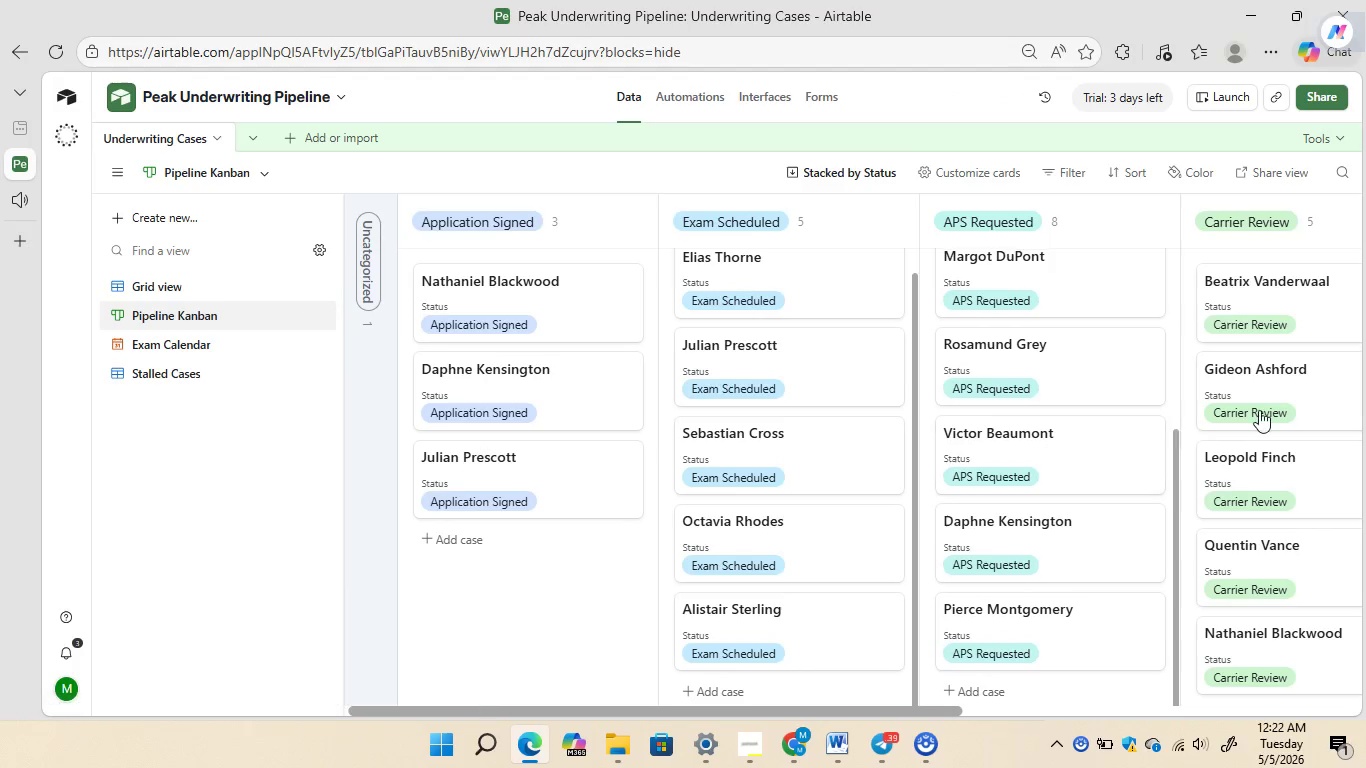 
left_click([204, 347])
 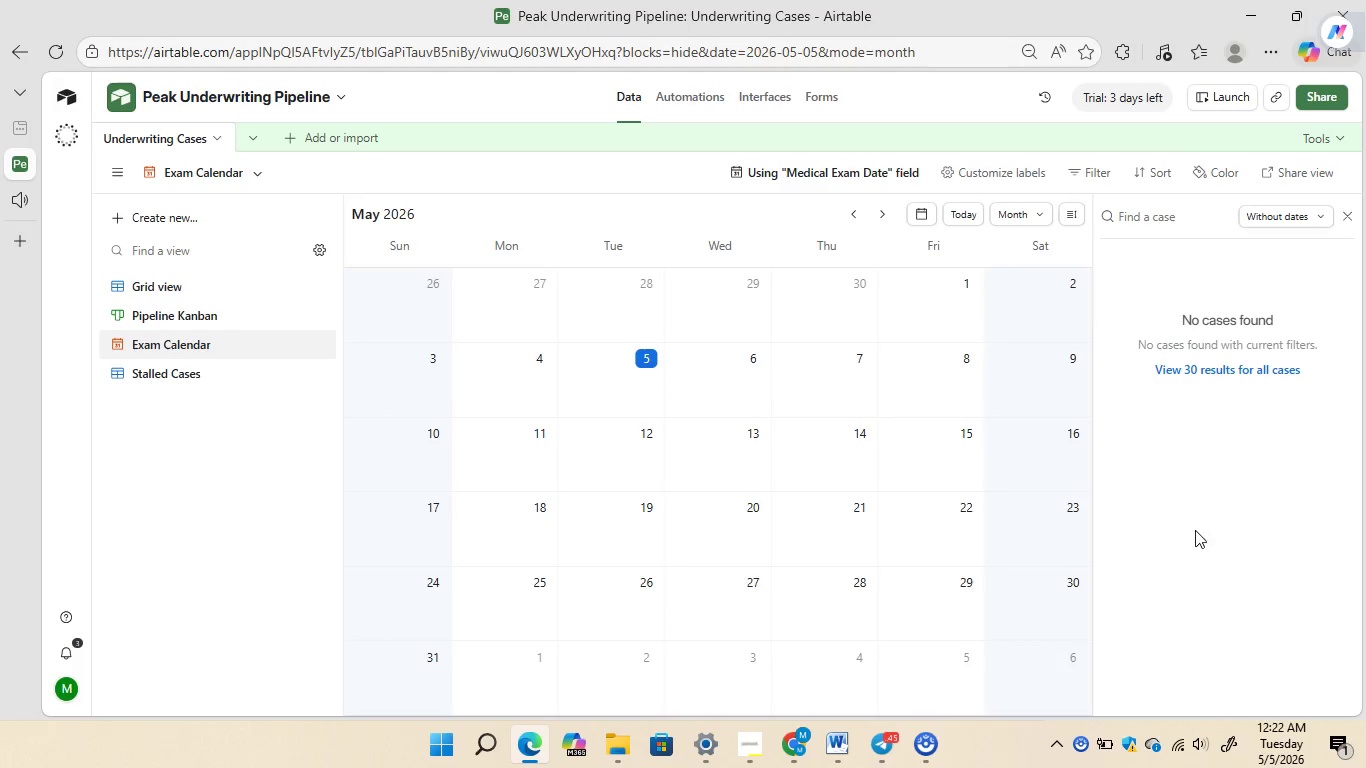 
wait(7.38)
 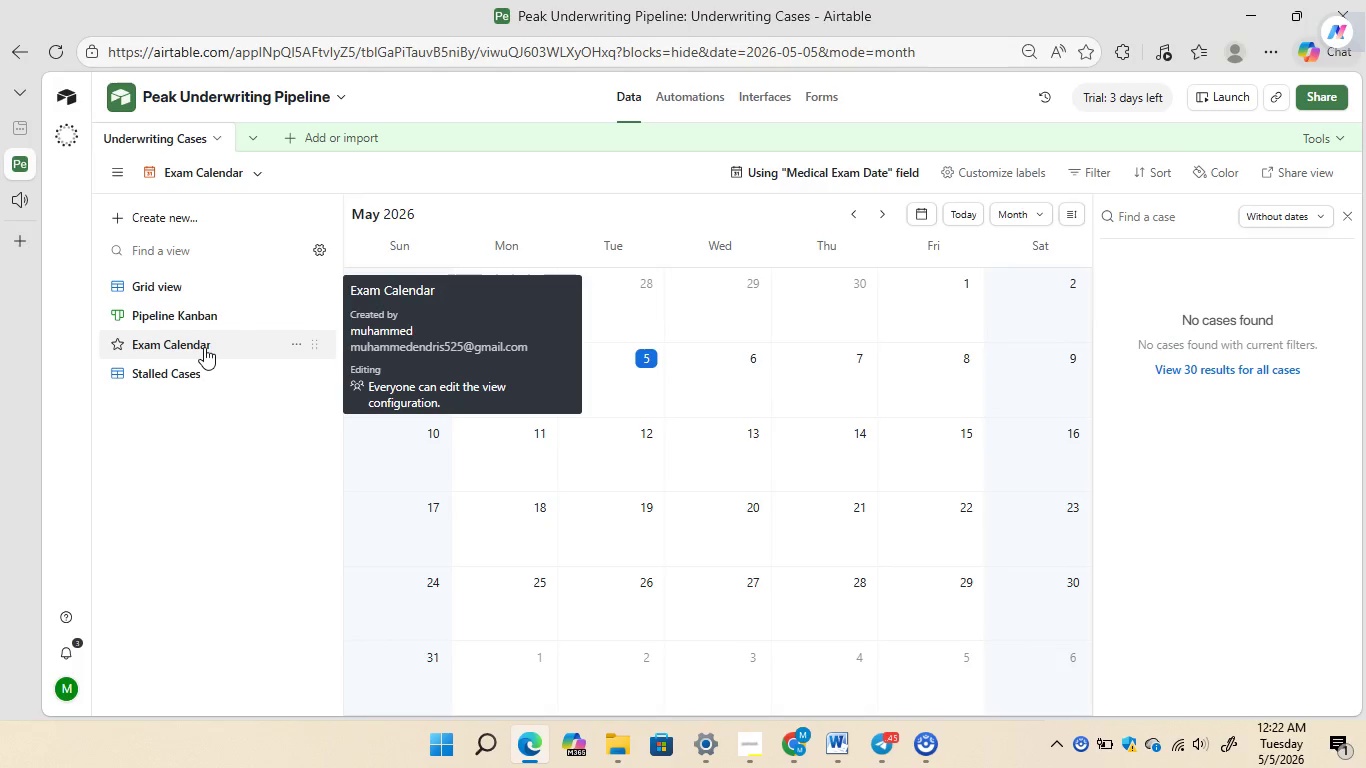 
left_click([146, 376])
 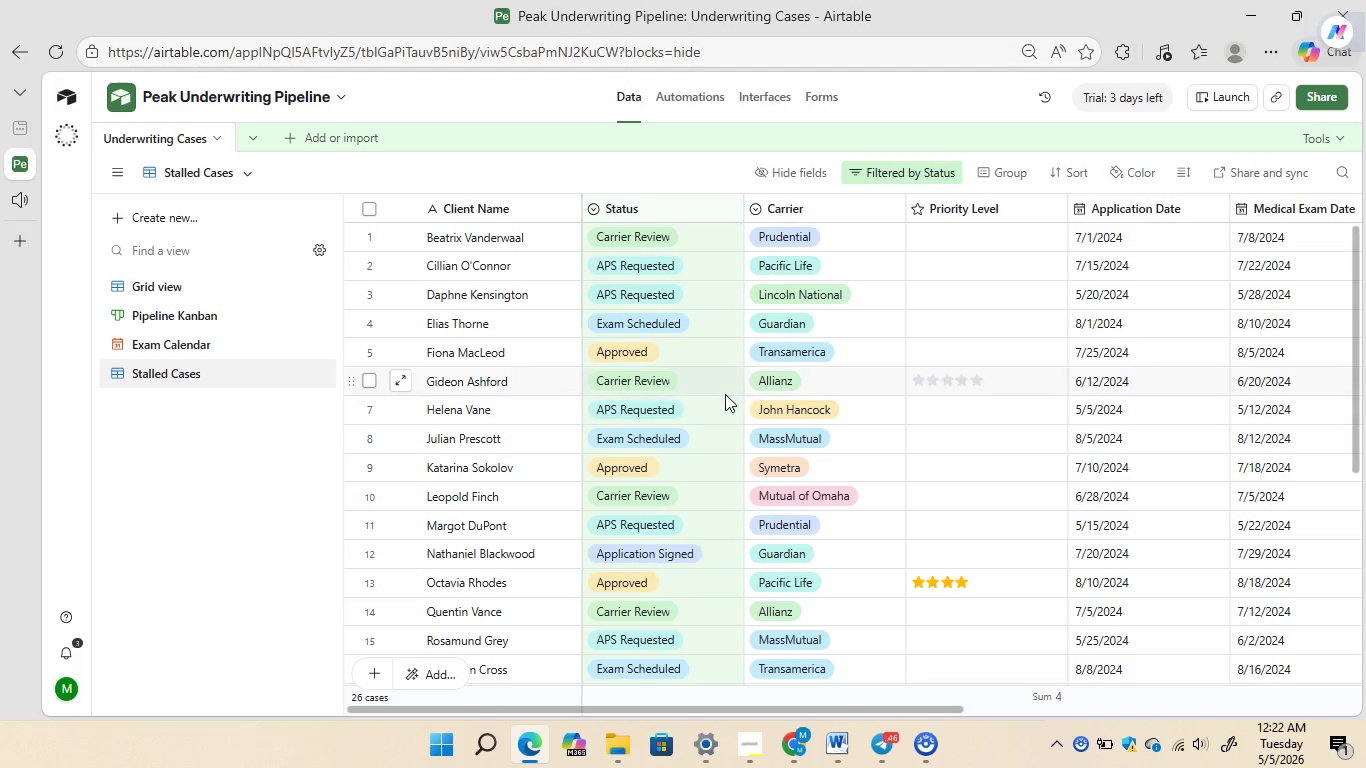 
wait(7.2)
 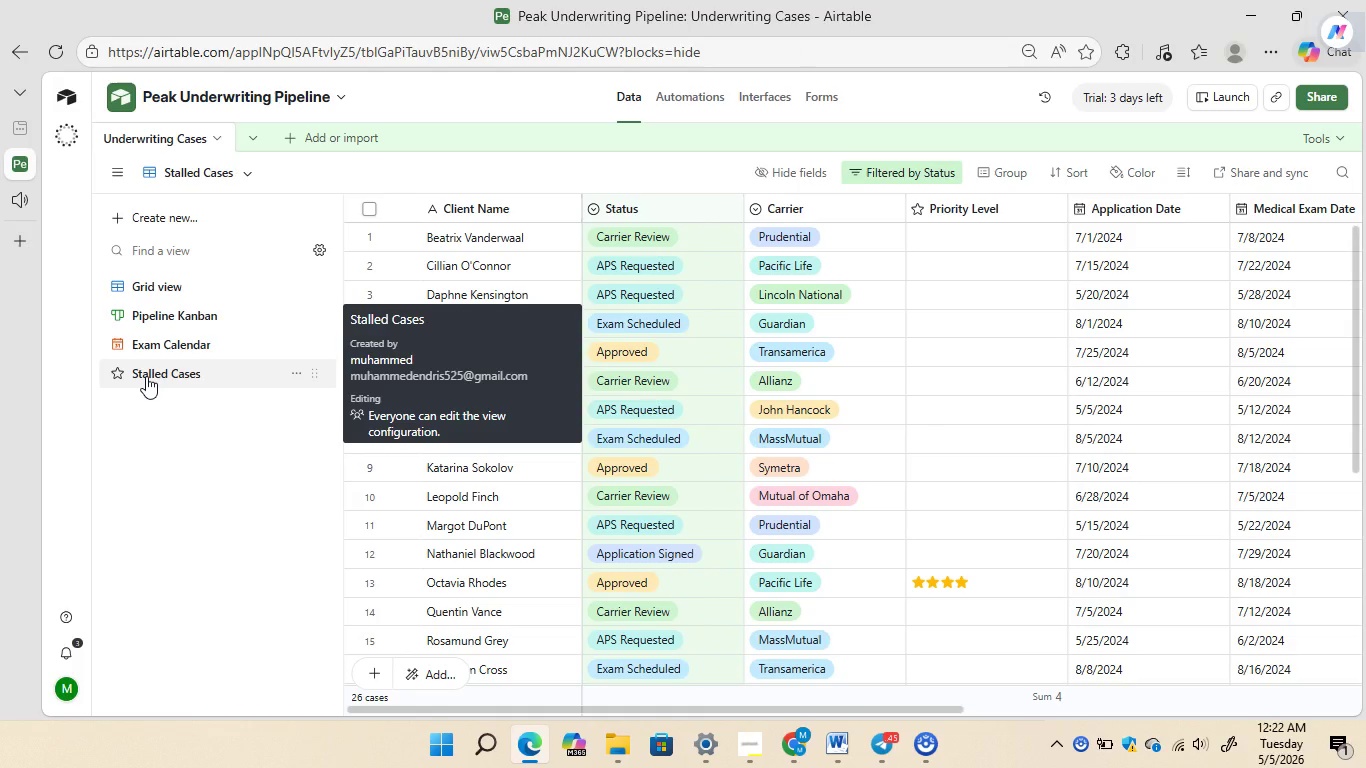 
left_click([931, 164])
 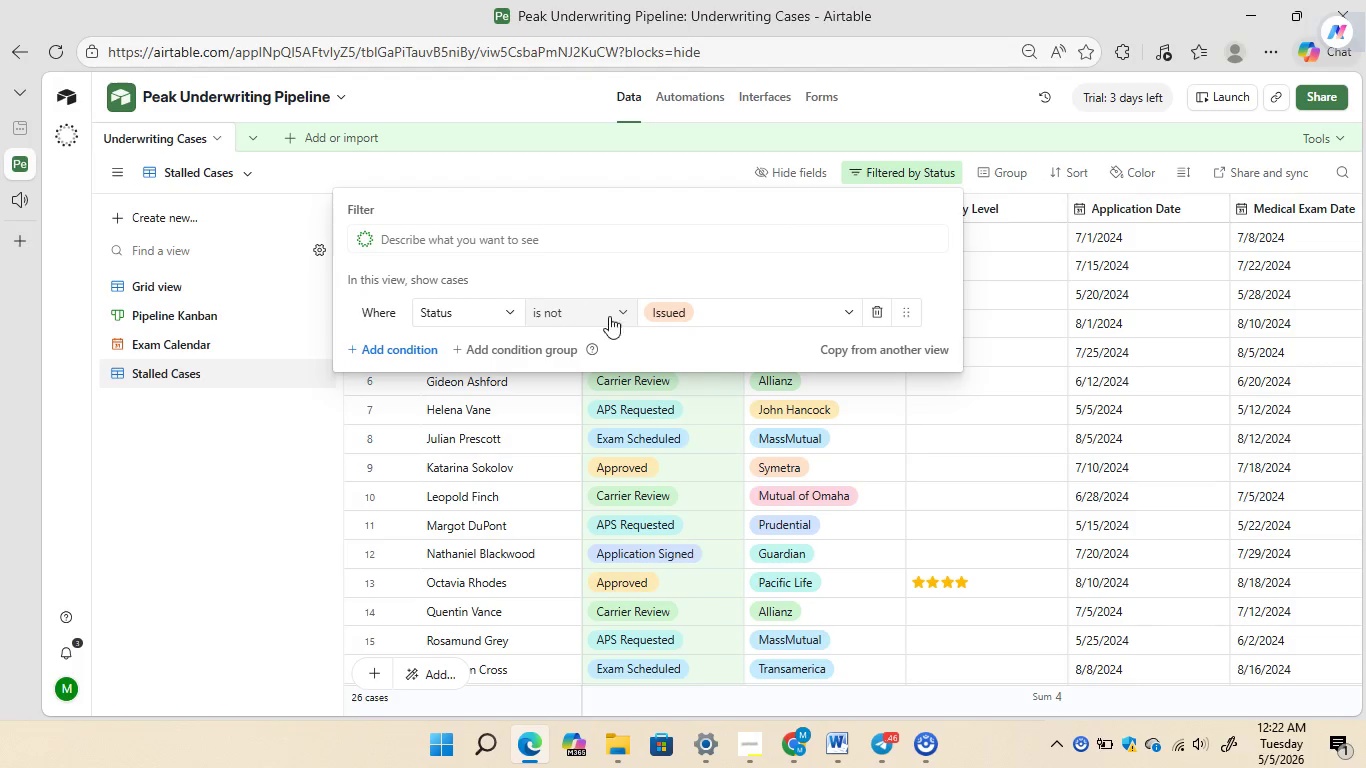 
wait(5.28)
 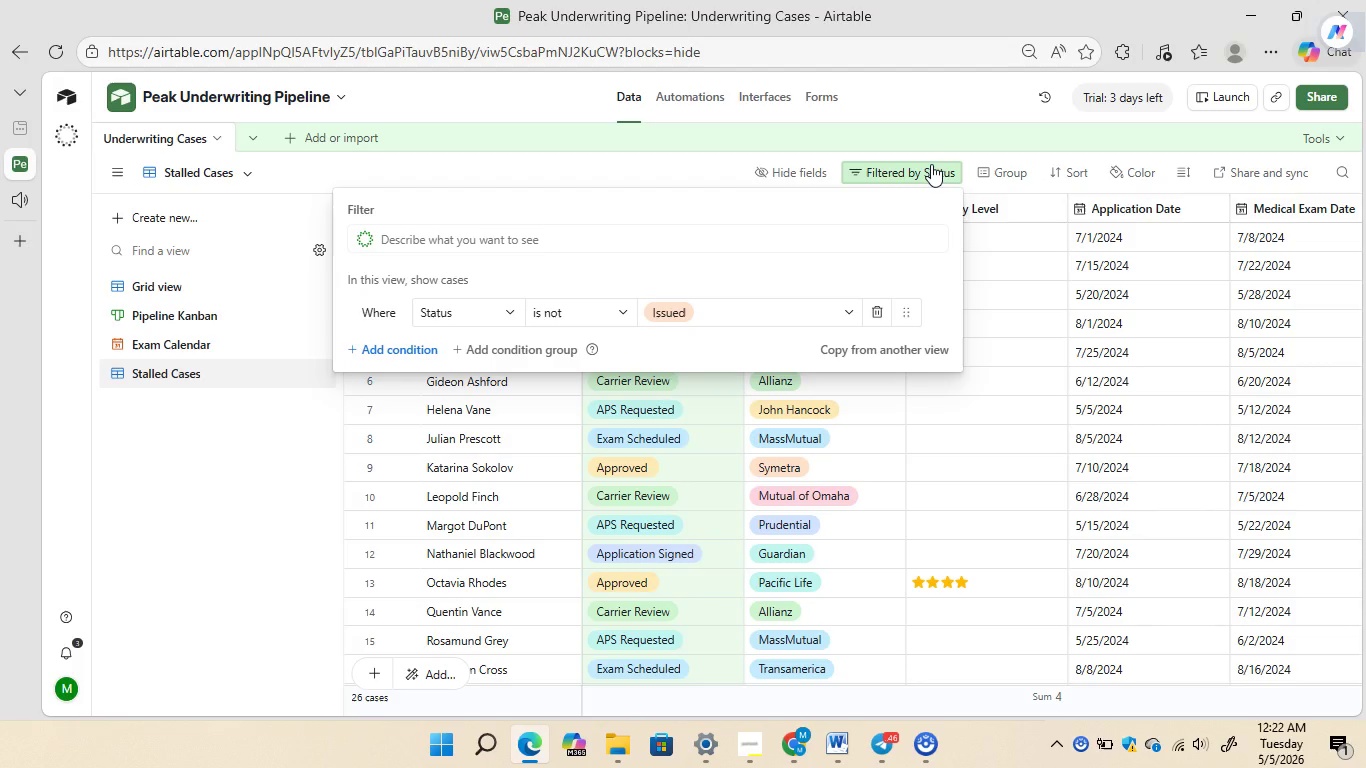 
left_click([1001, 425])
 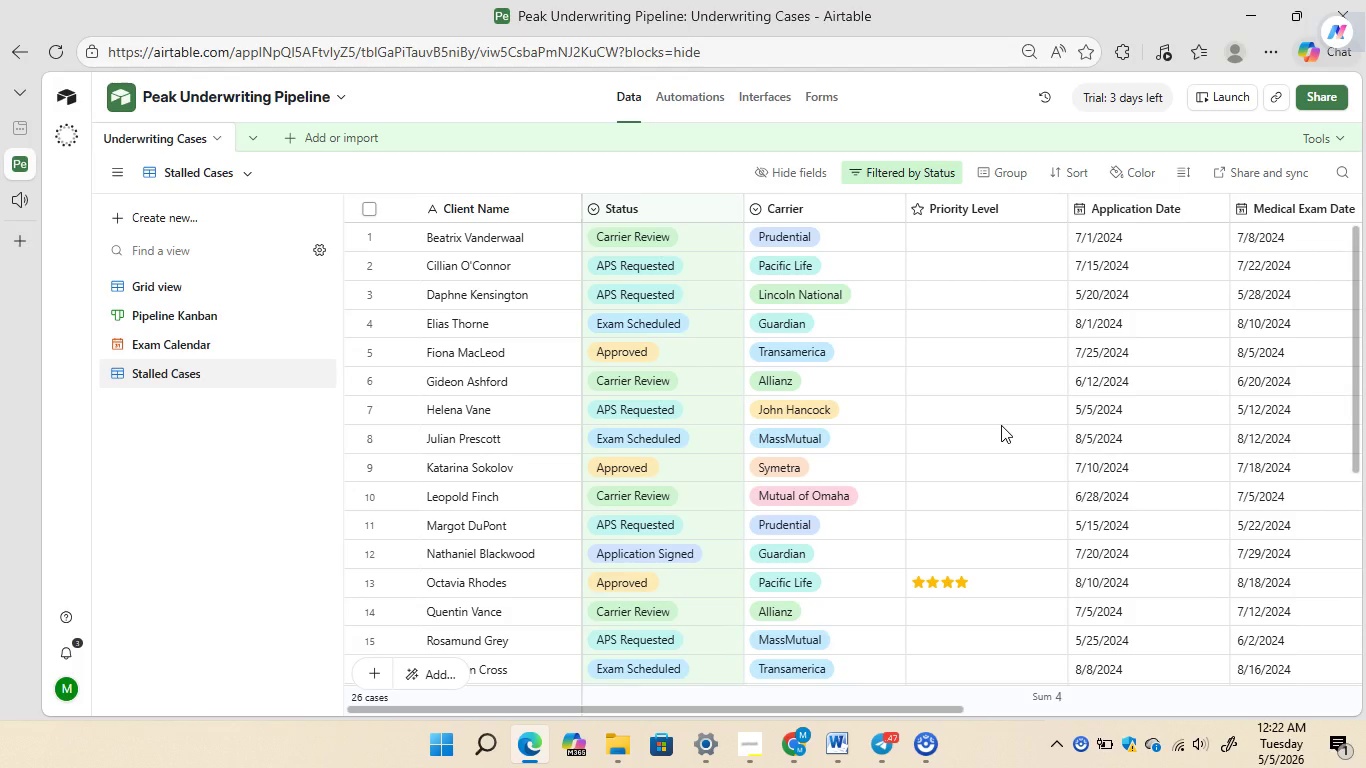 
wait(7.16)
 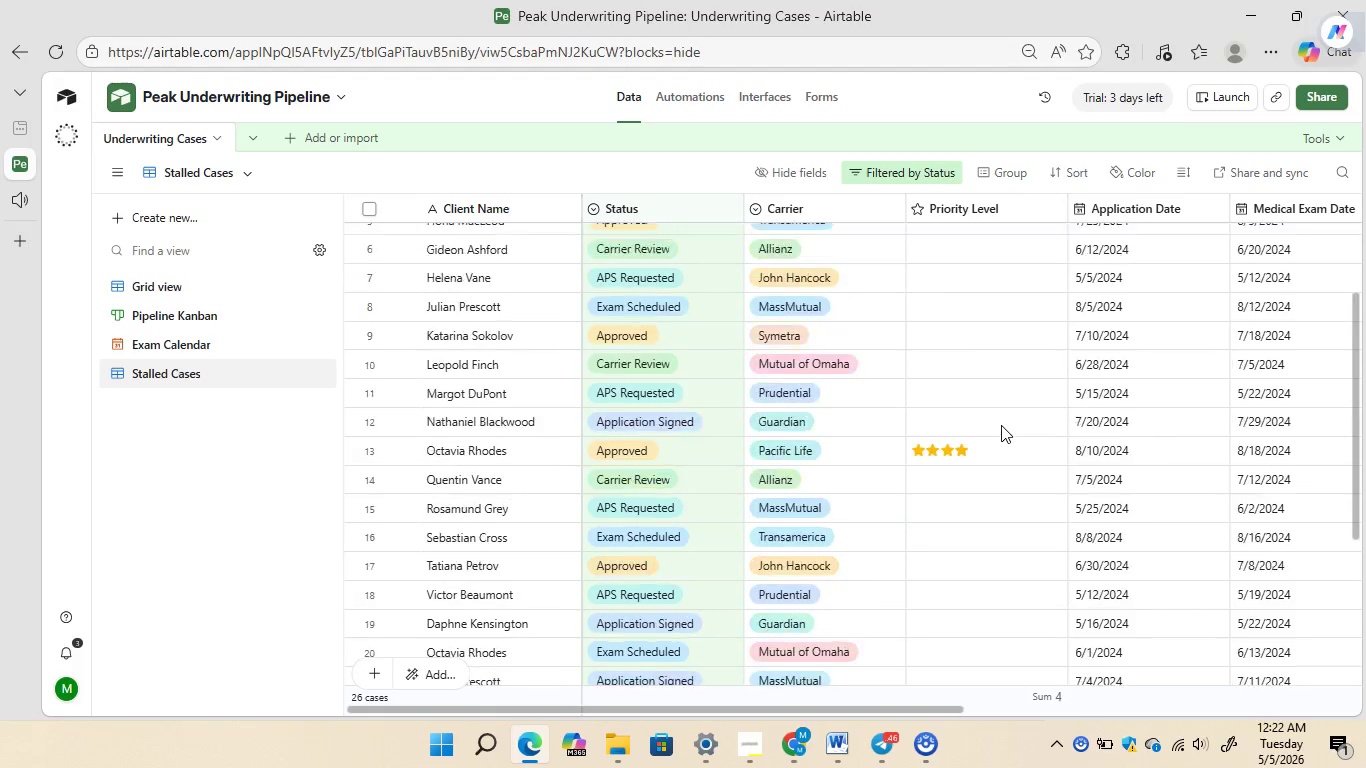 
mouse_move([574, 565])
 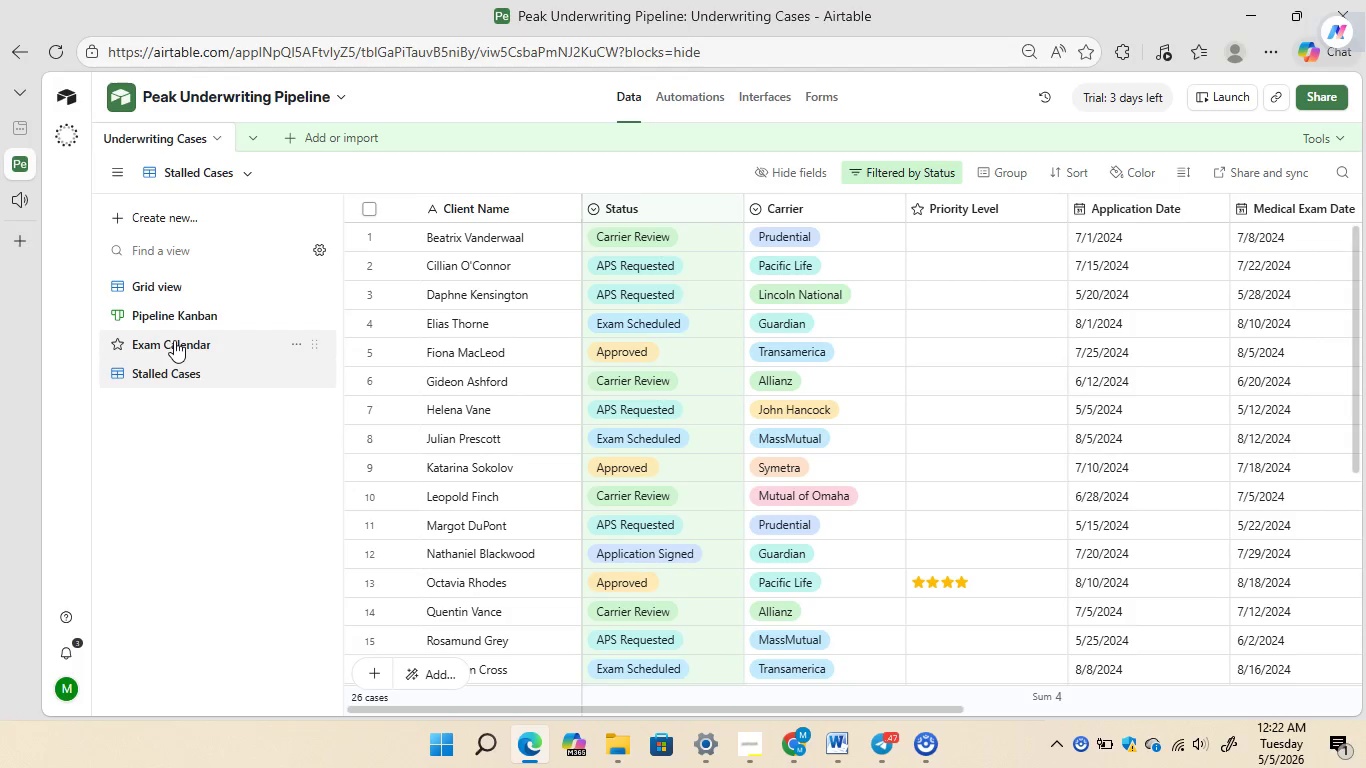 
left_click([174, 340])
 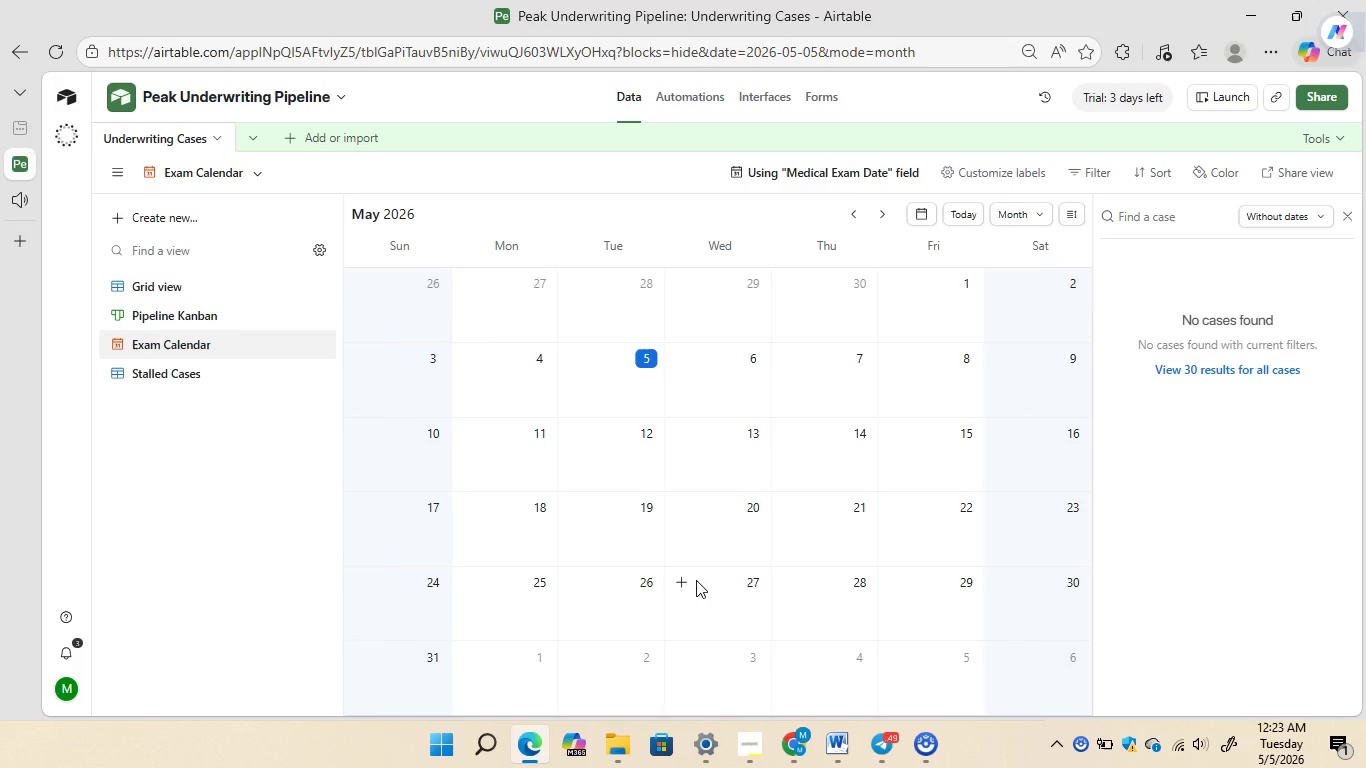 
wait(34.09)
 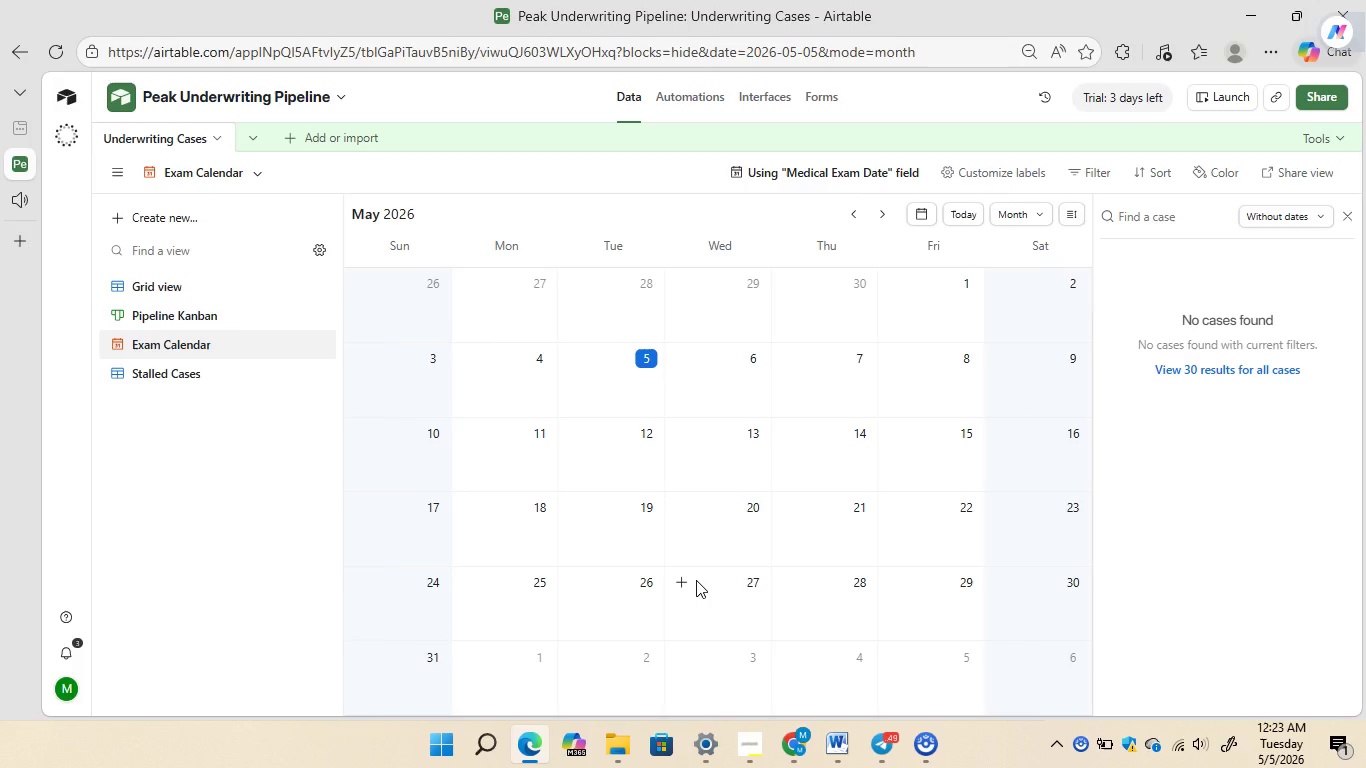 
left_click([203, 305])
 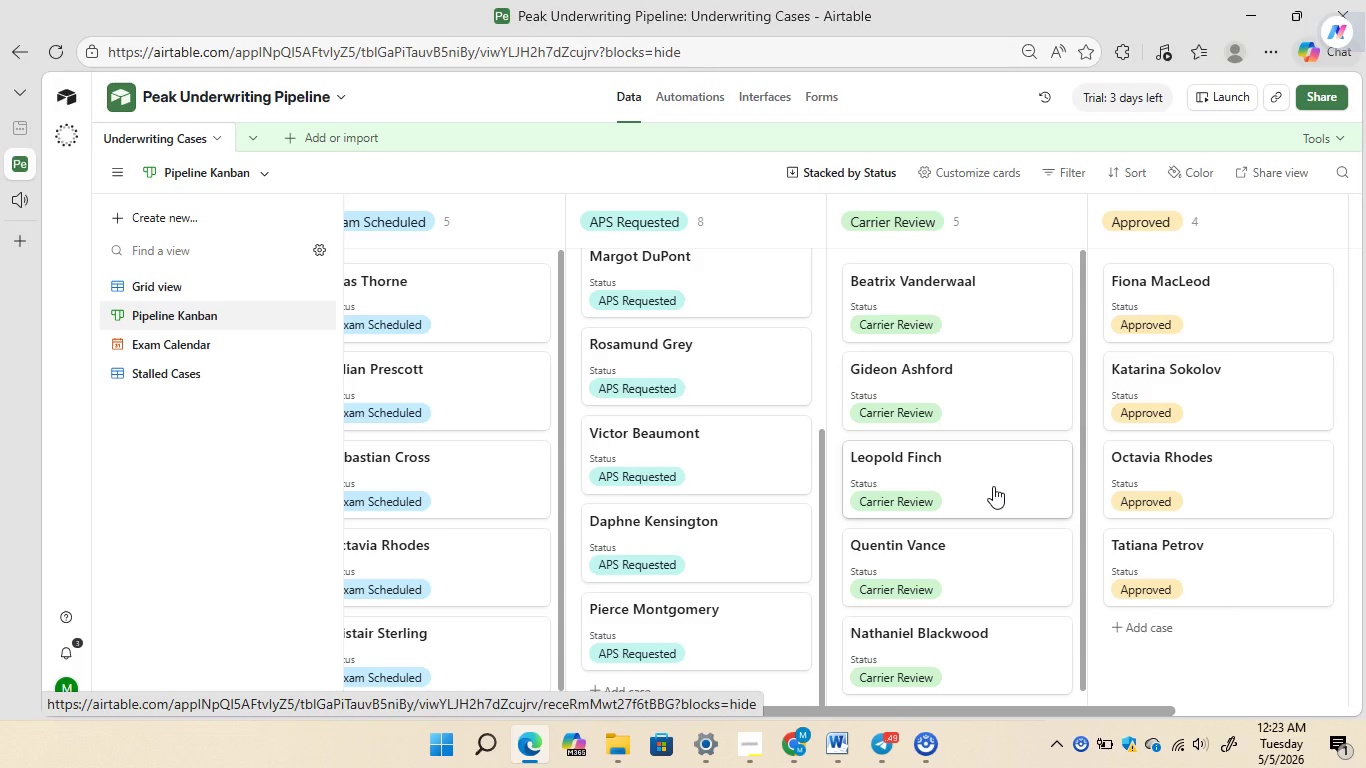 
wait(18.56)
 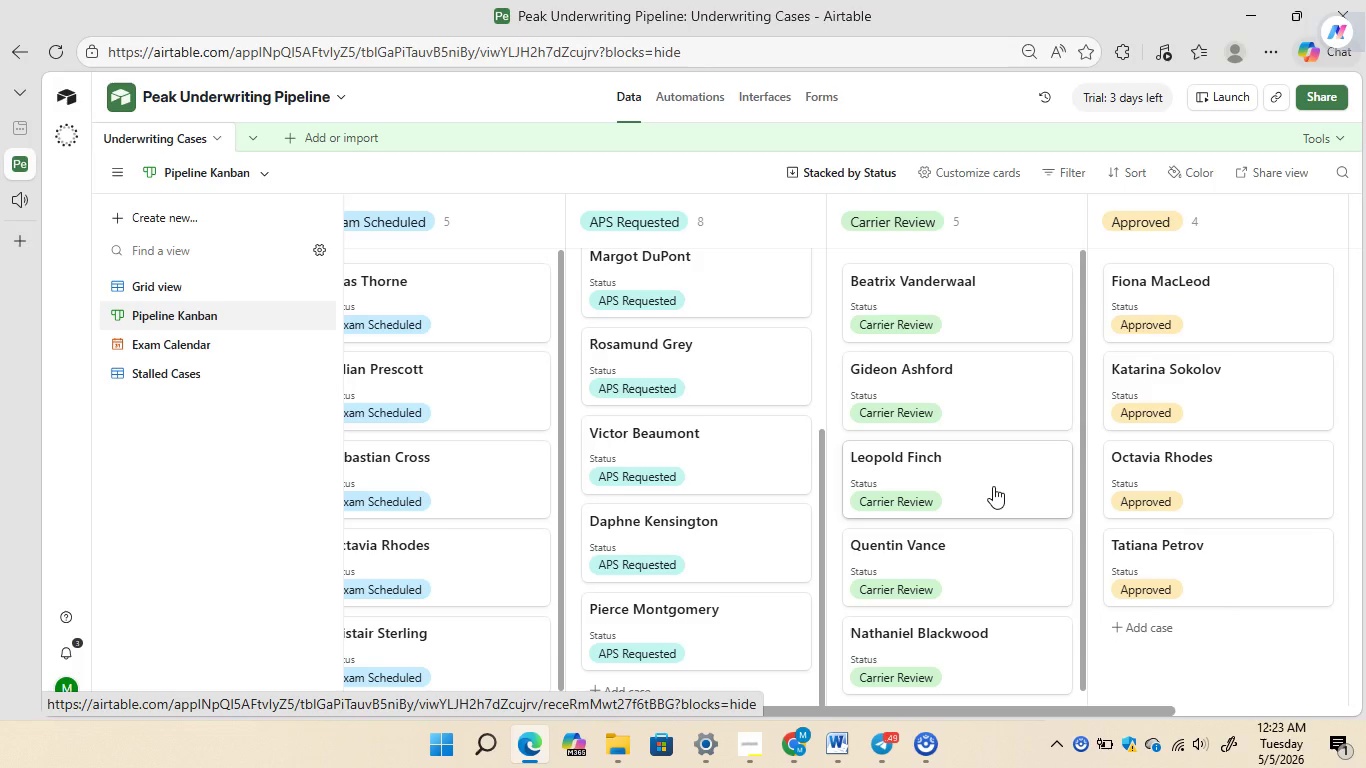 
left_click([675, 99])
 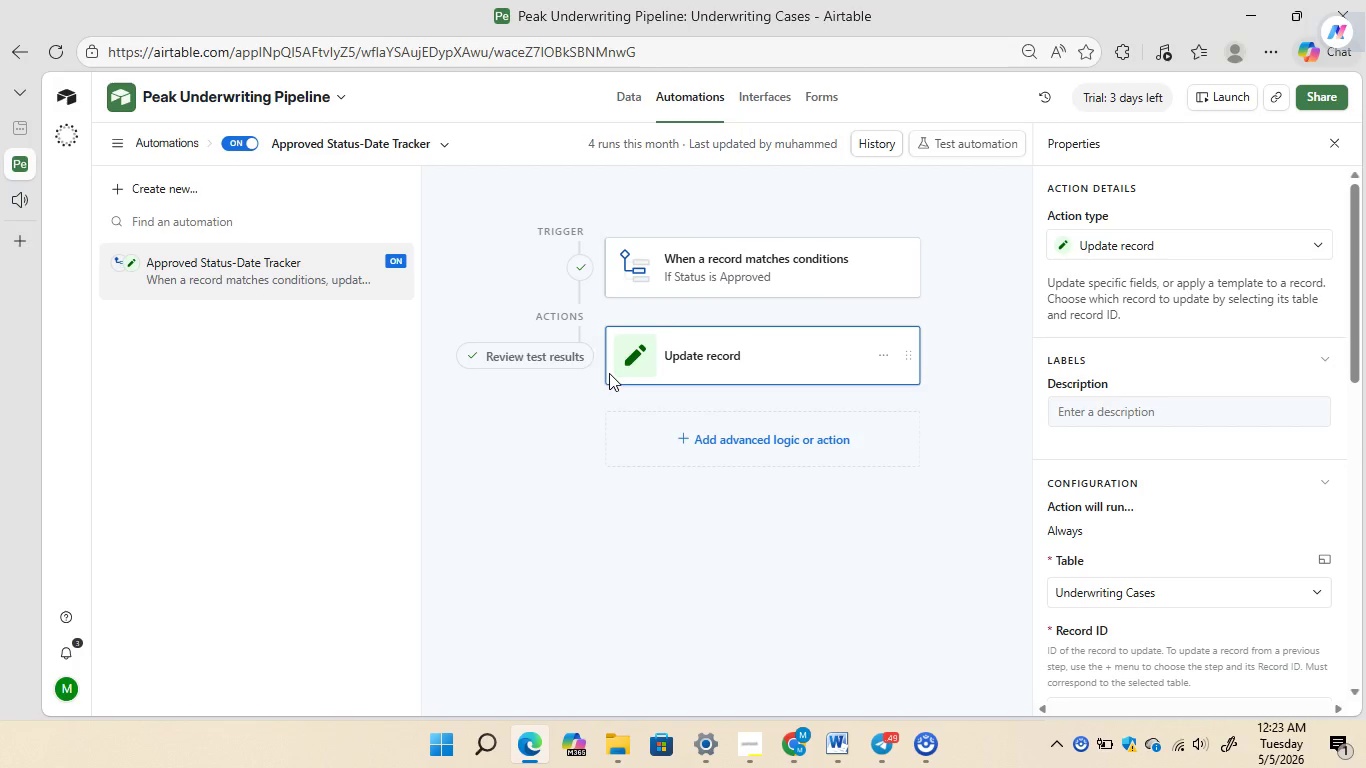 
left_click([721, 272])
 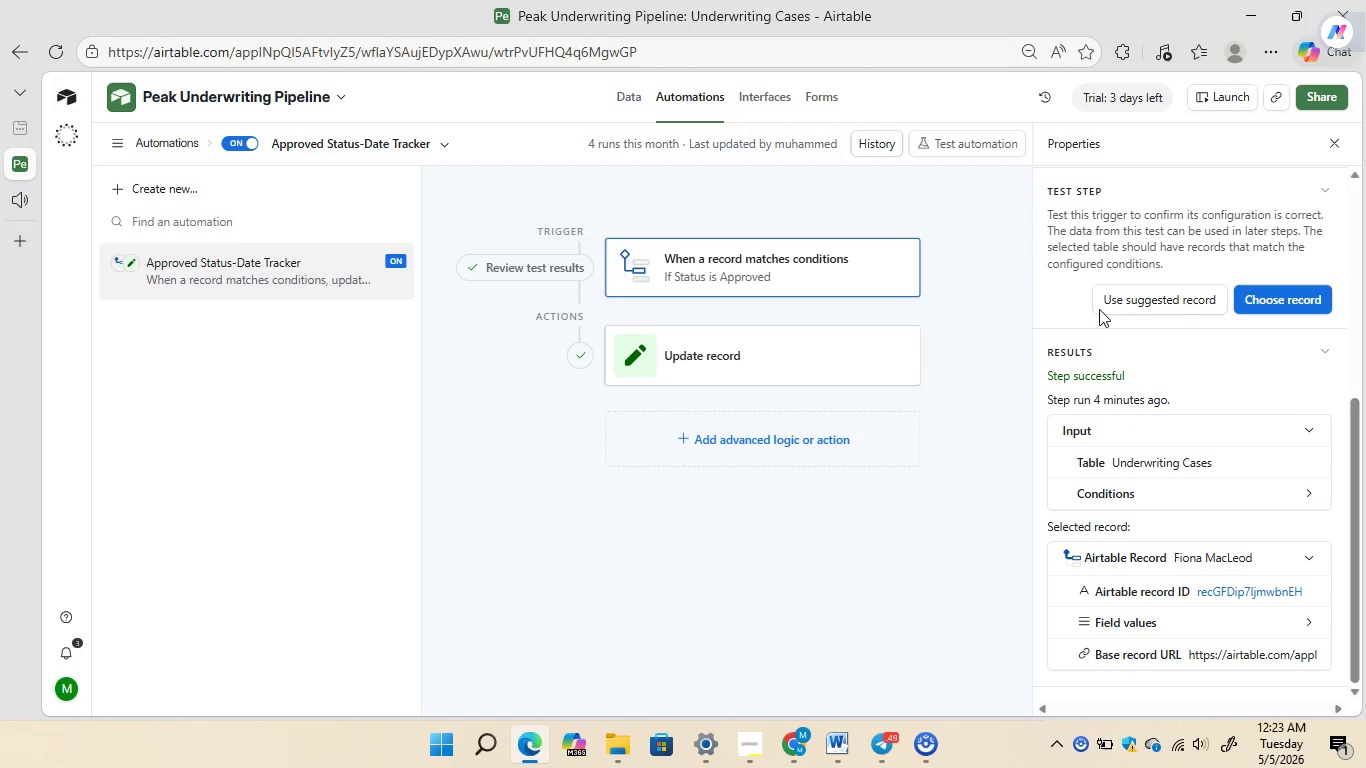 
left_click([1269, 291])
 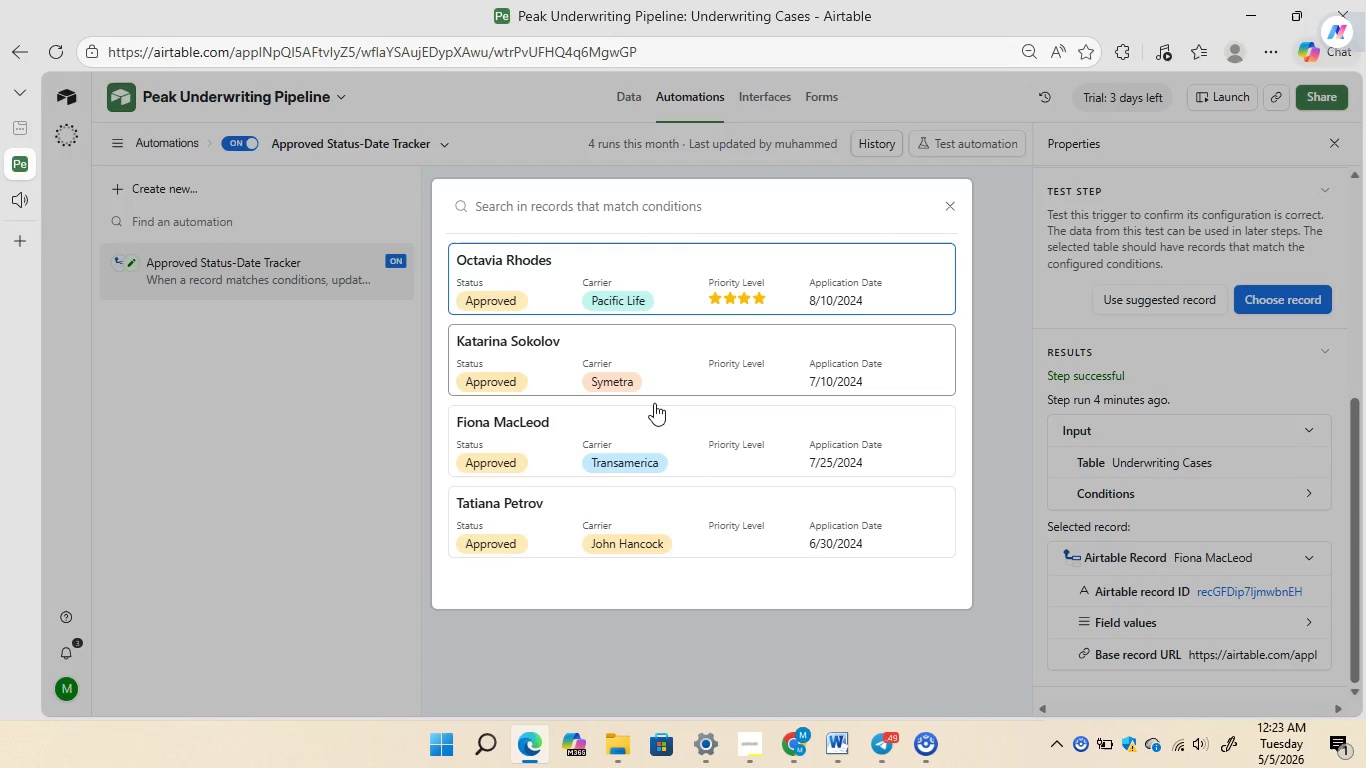 
left_click([563, 525])
 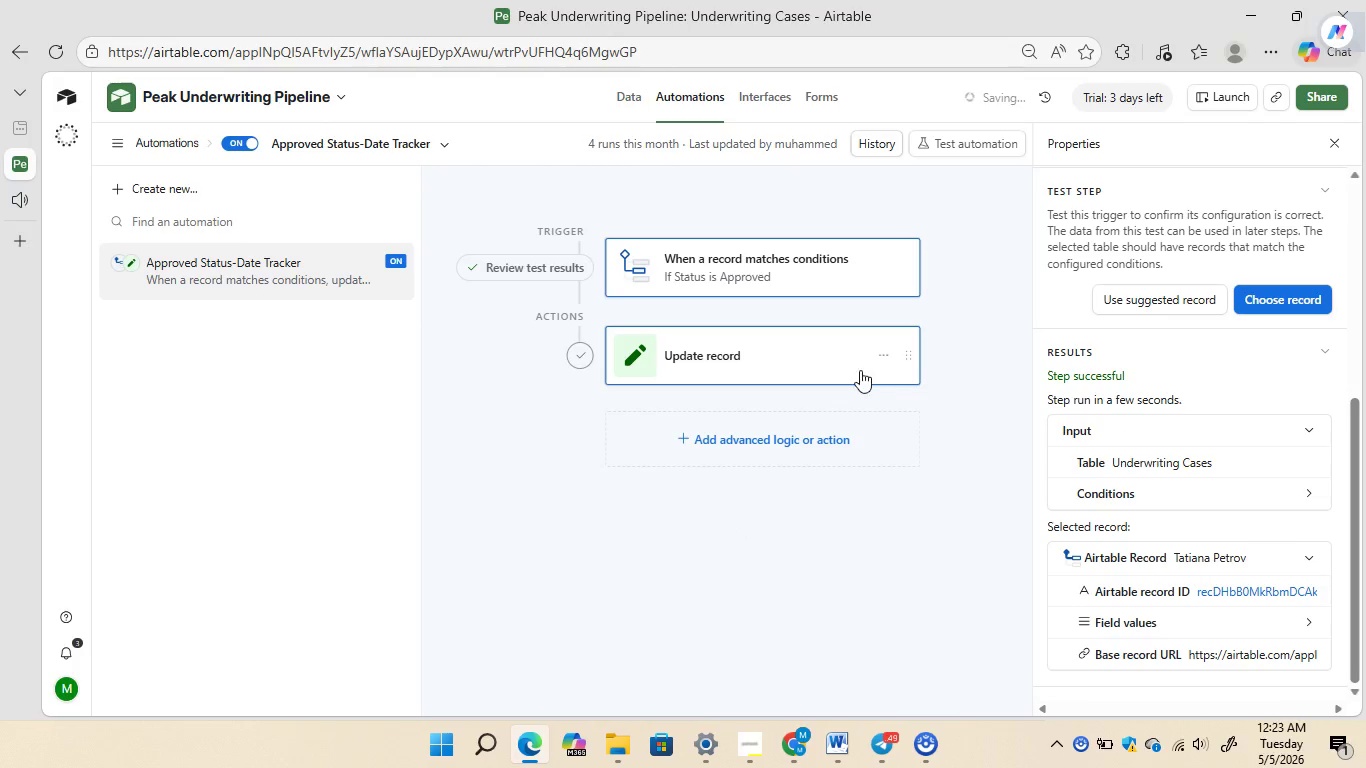 
left_click([858, 370])
 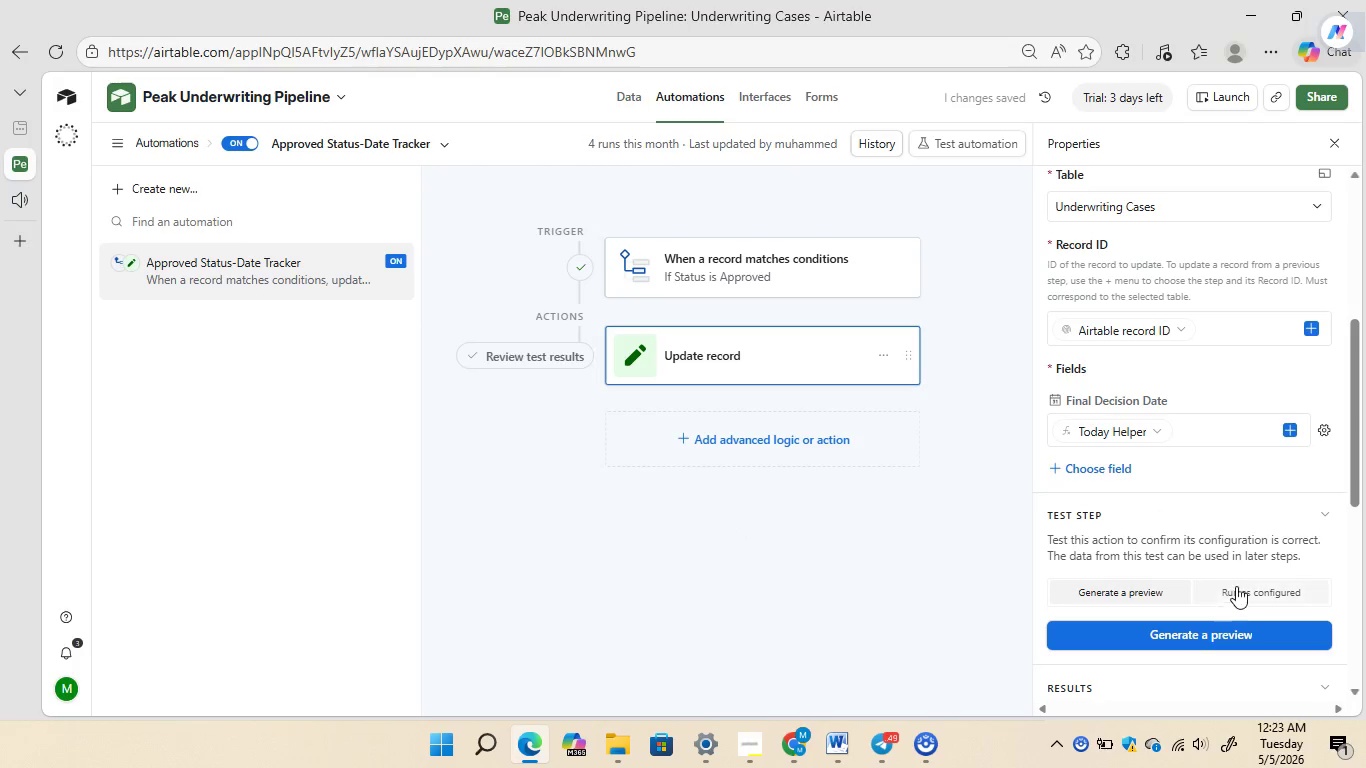 
left_click([1240, 584])
 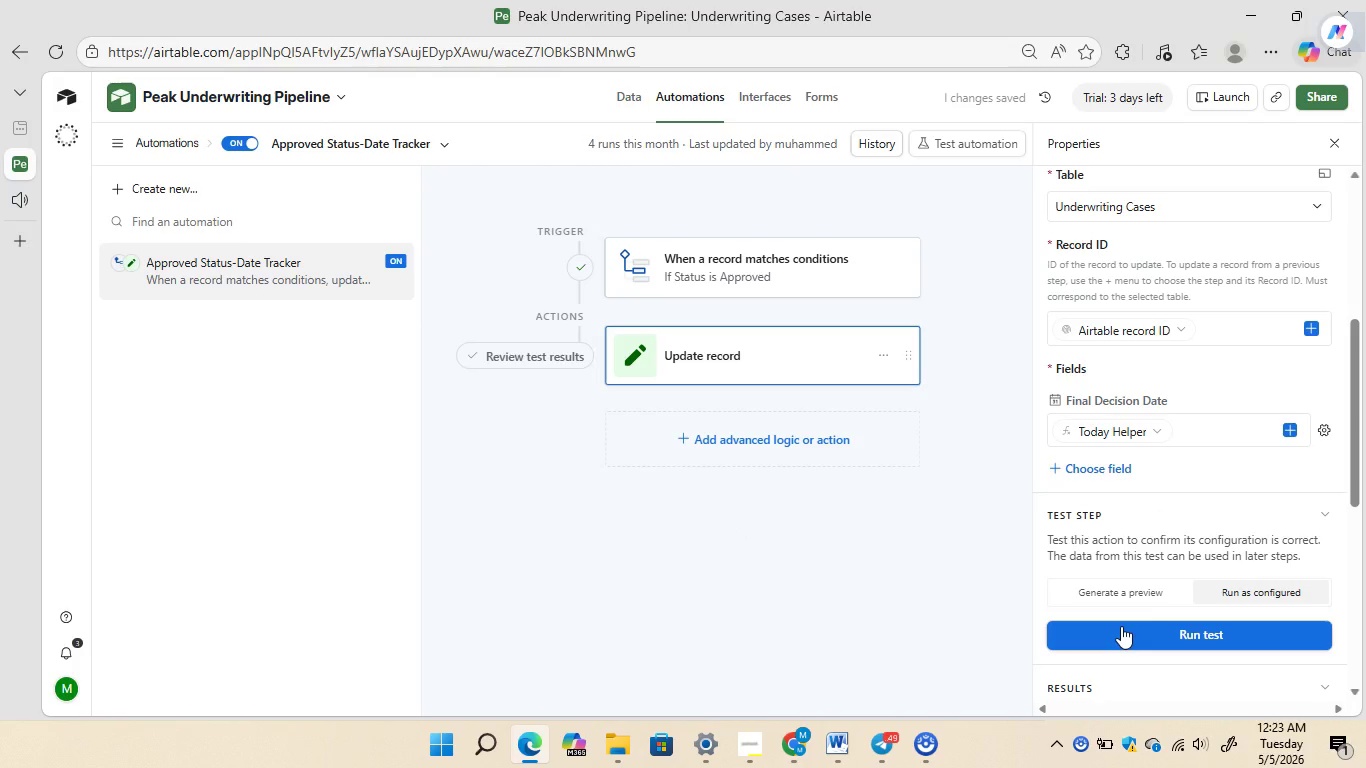 
left_click([1121, 626])
 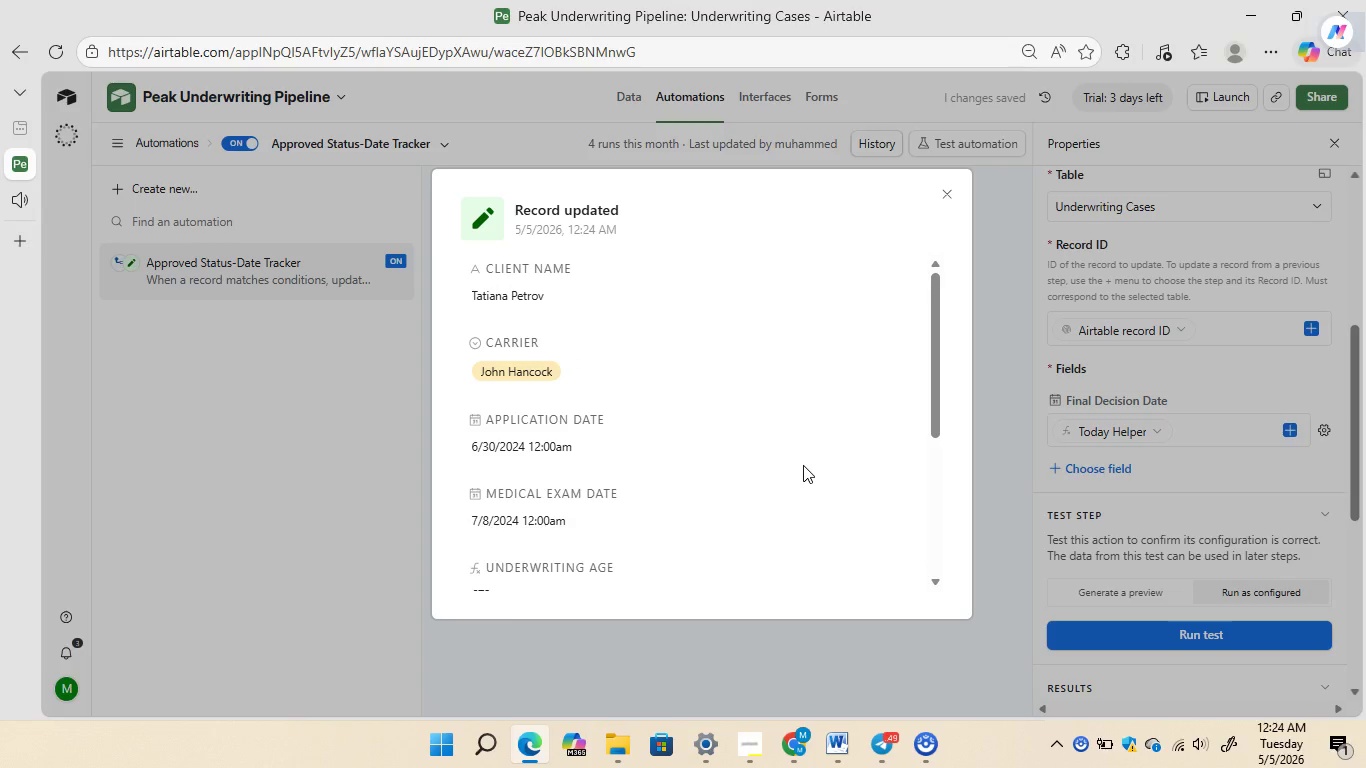 
wait(6.97)
 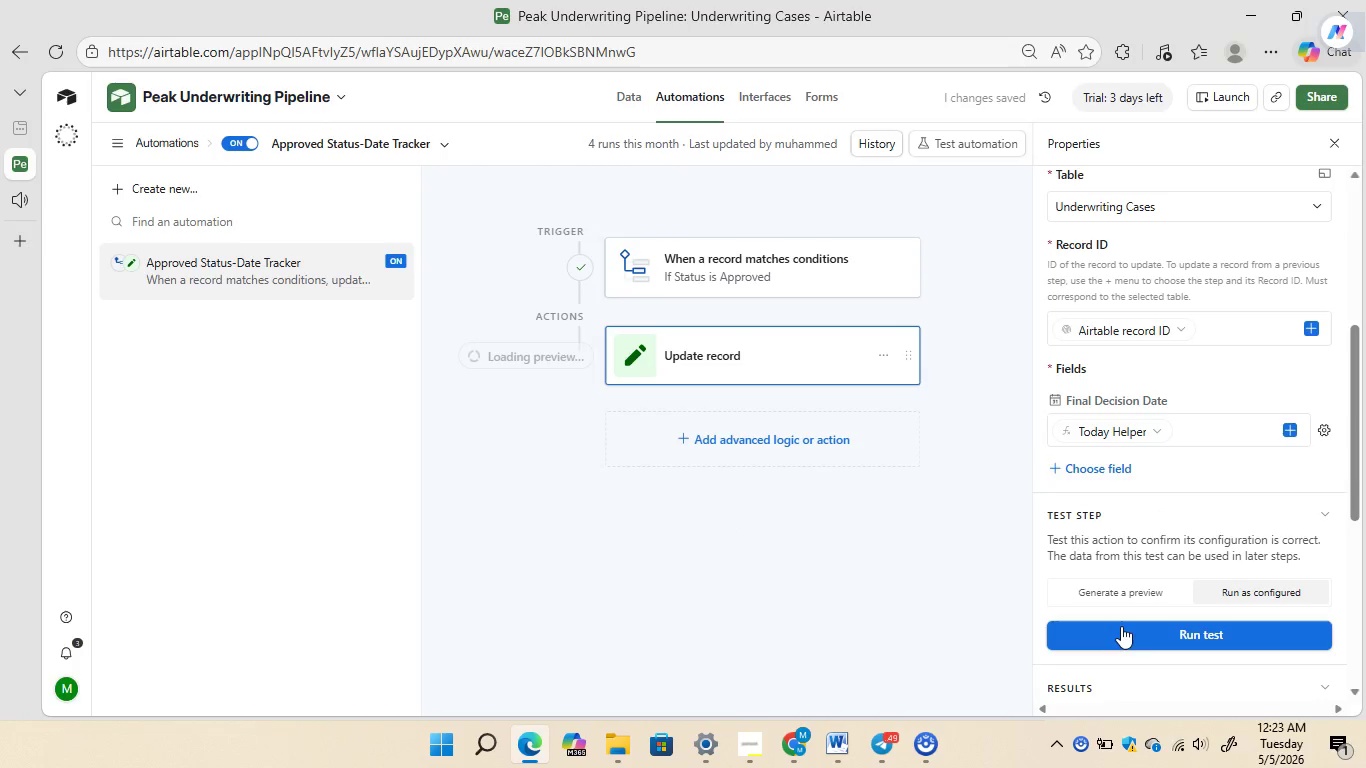 
left_click([954, 192])
 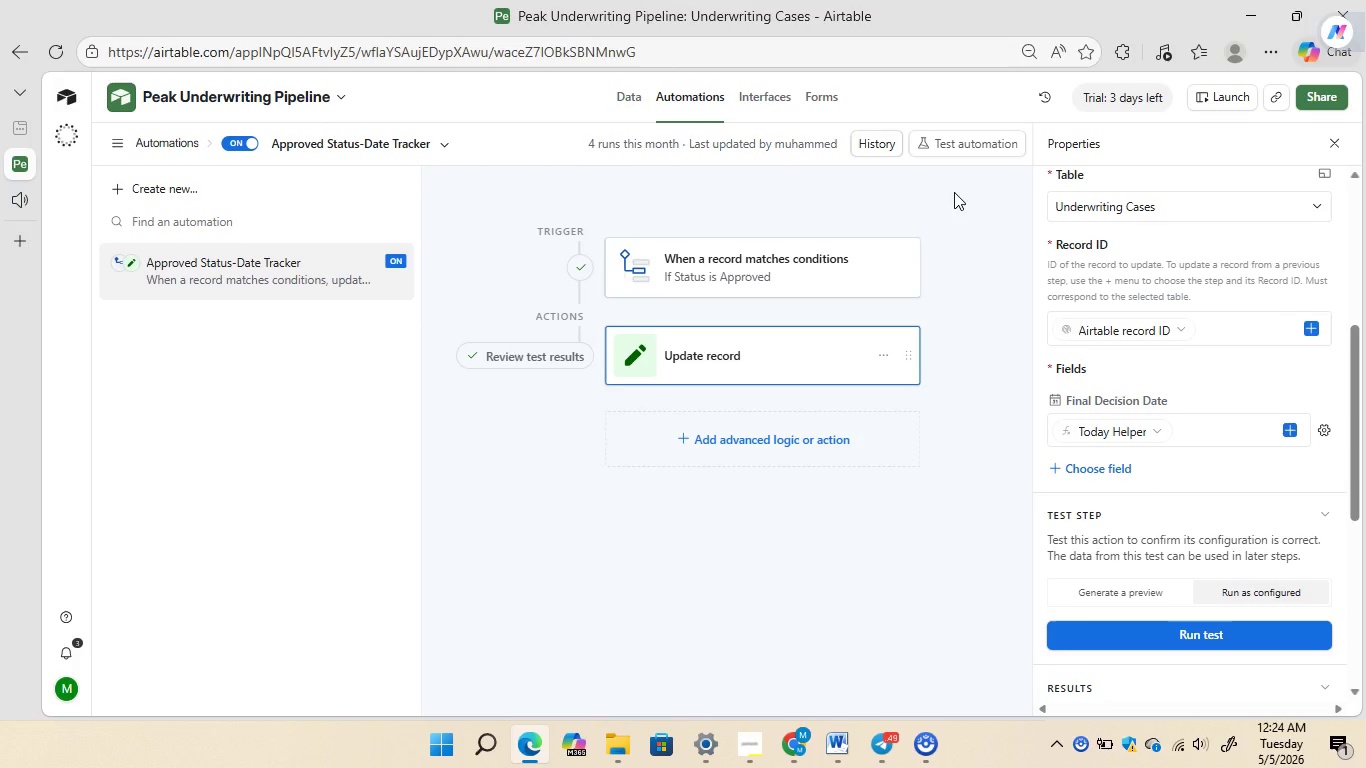 
wait(15.53)
 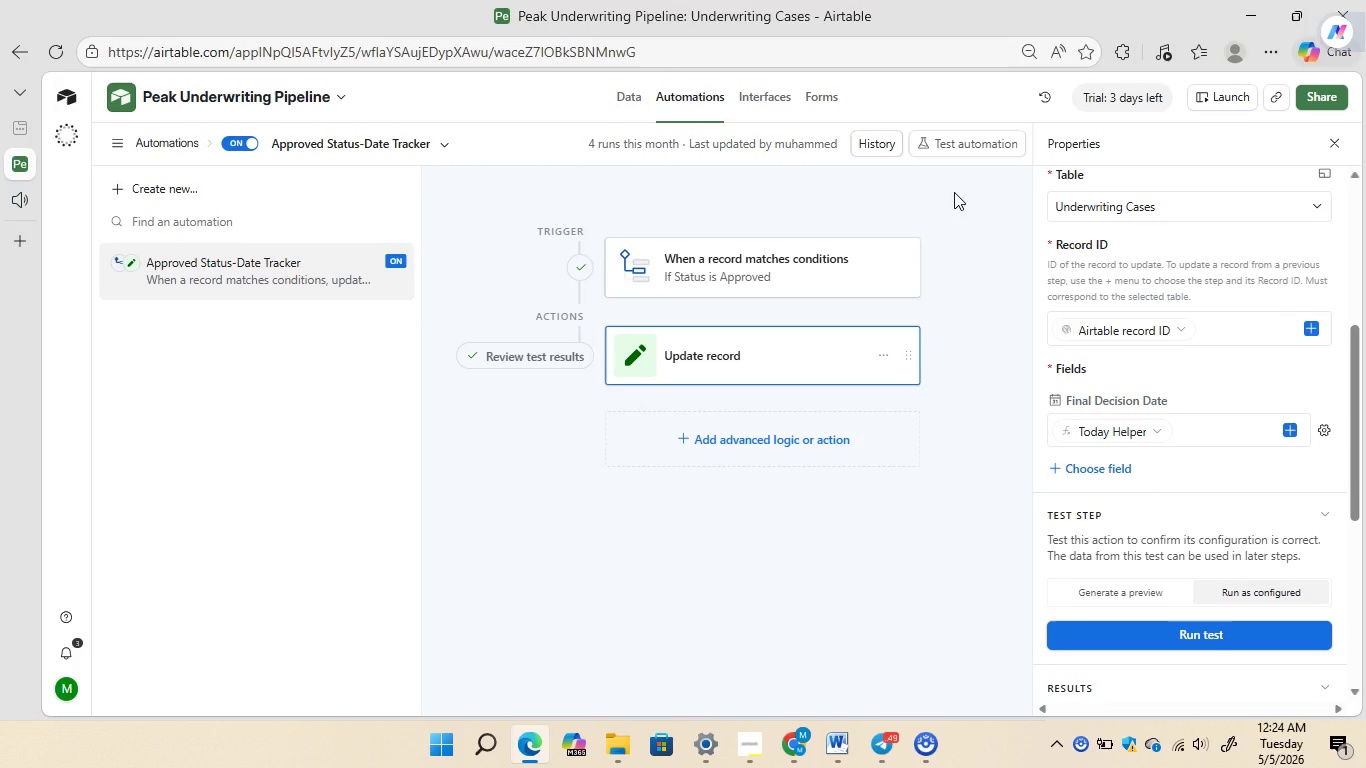 
left_click([1120, 629])
 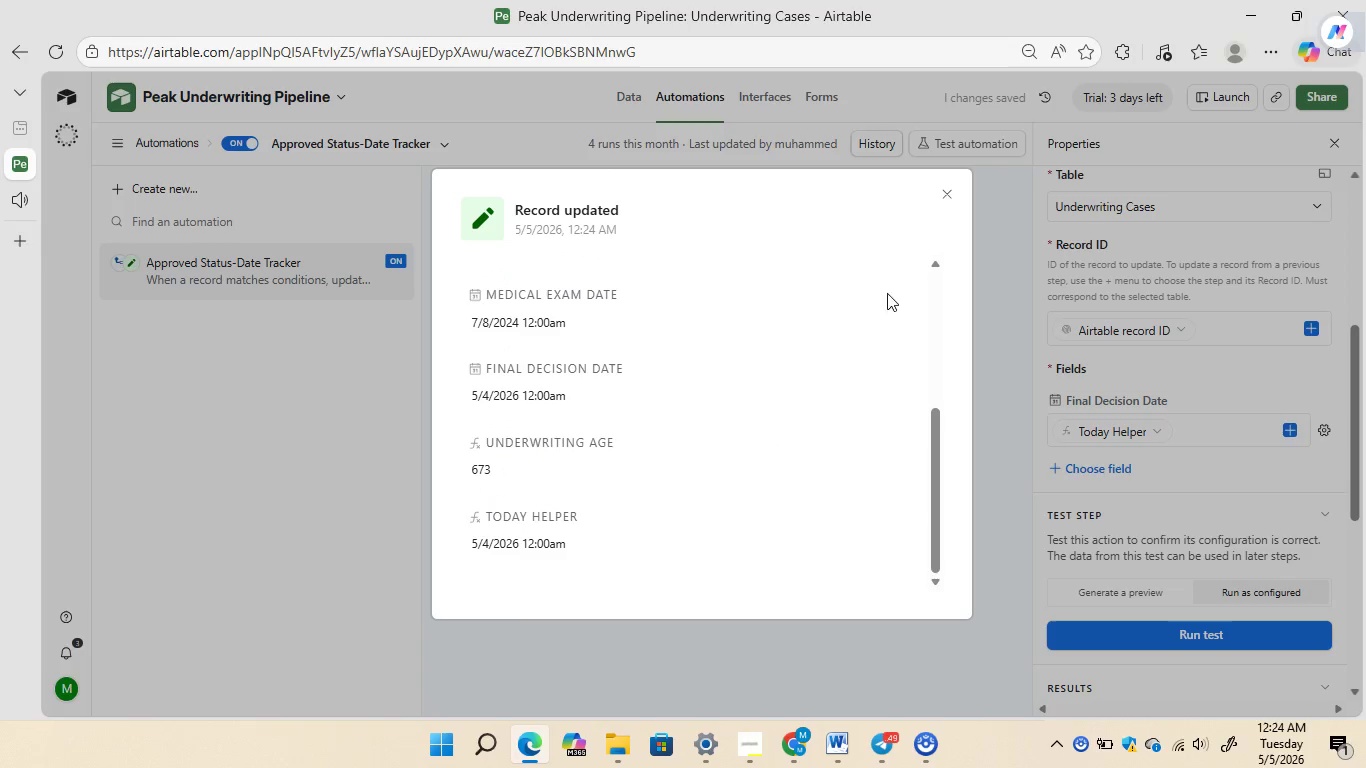 
wait(5.34)
 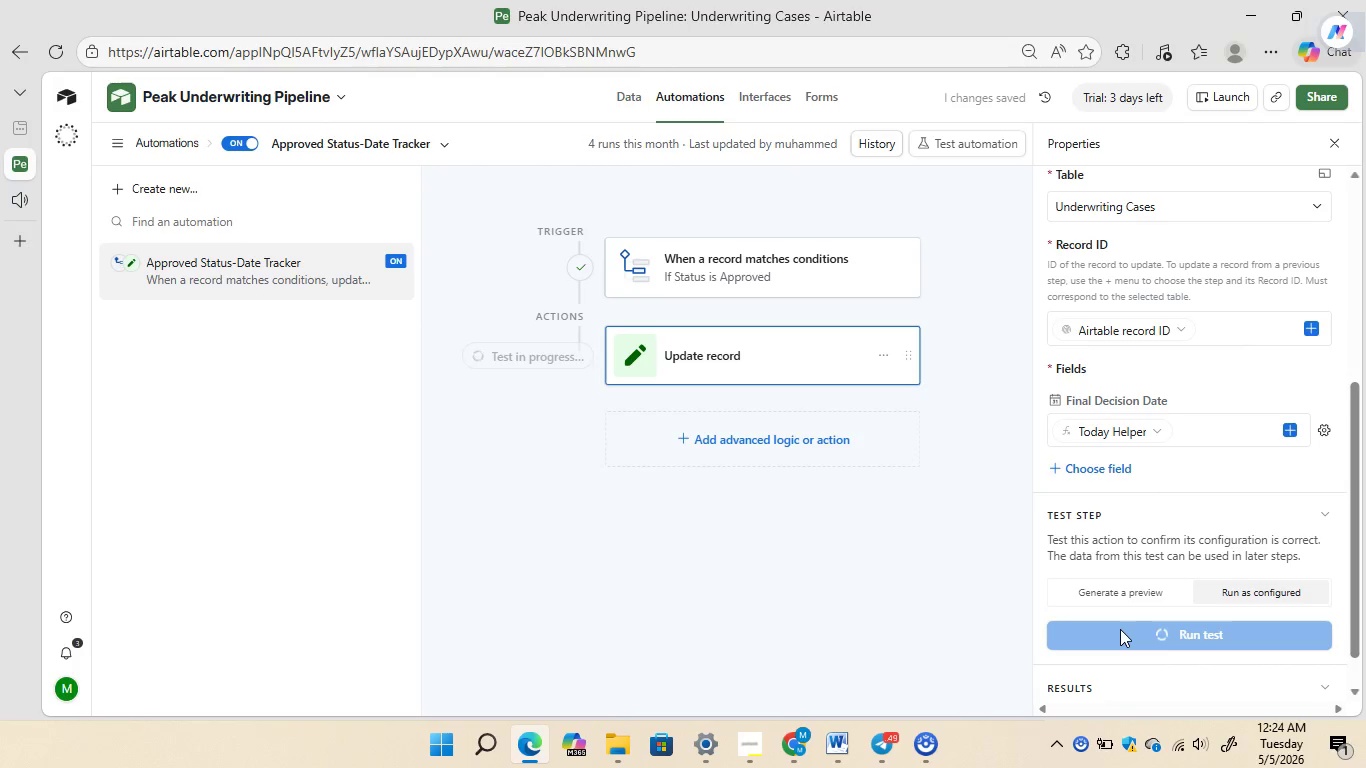 
left_click([952, 192])
 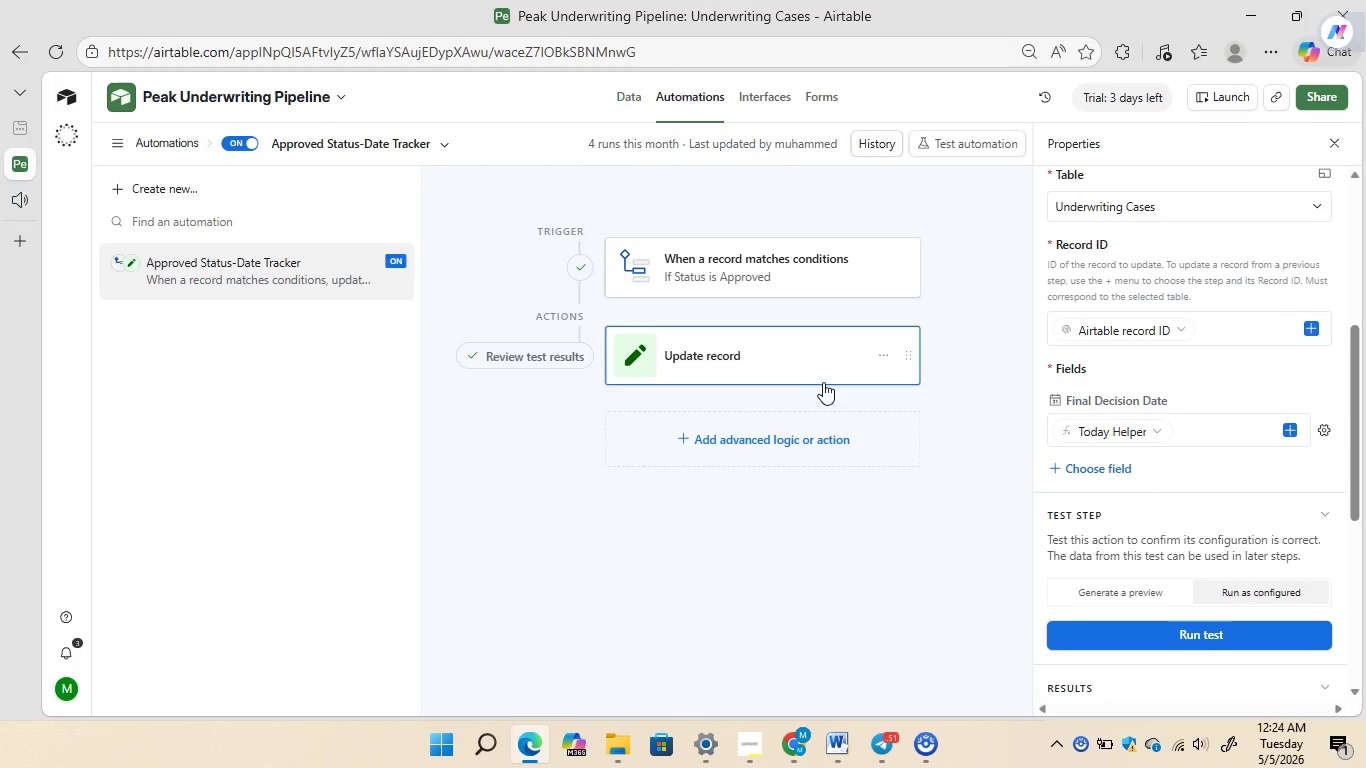 
wait(18.52)
 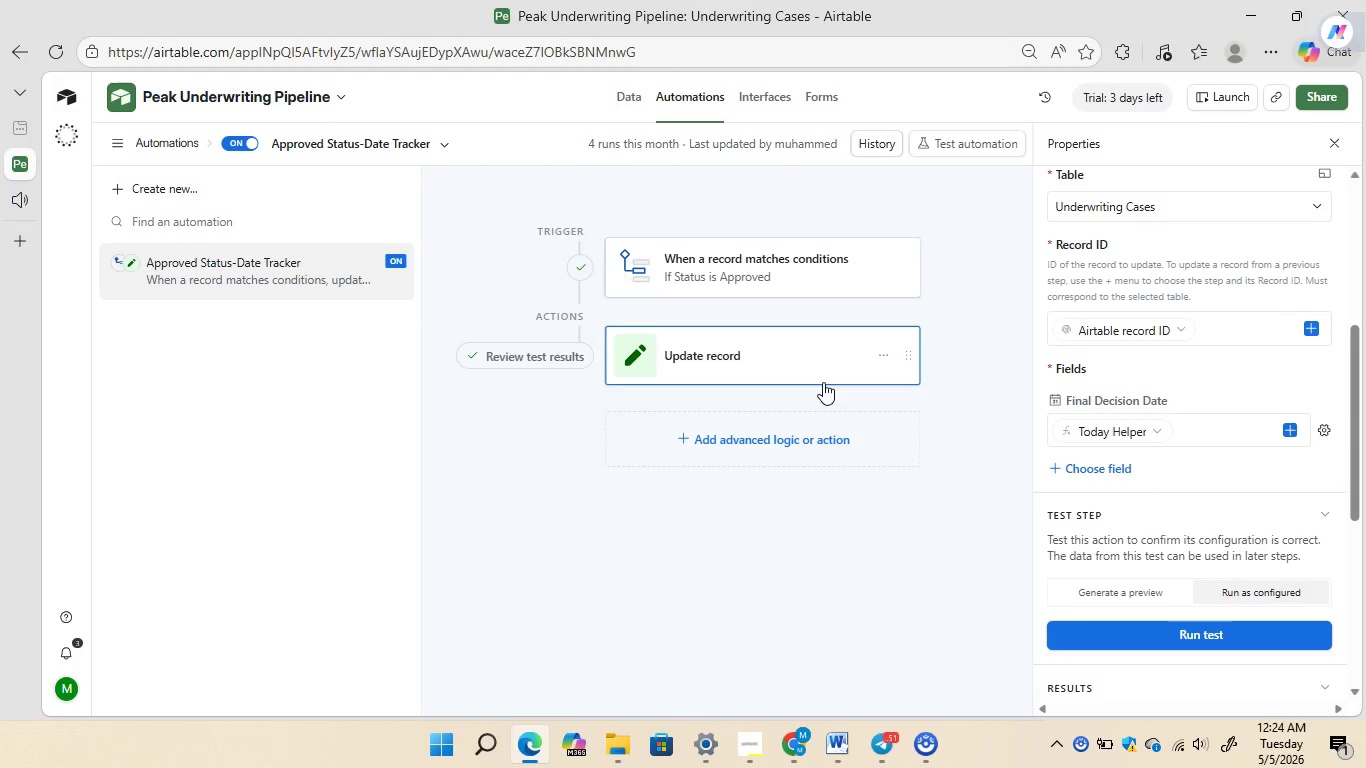 
left_click([626, 92])
 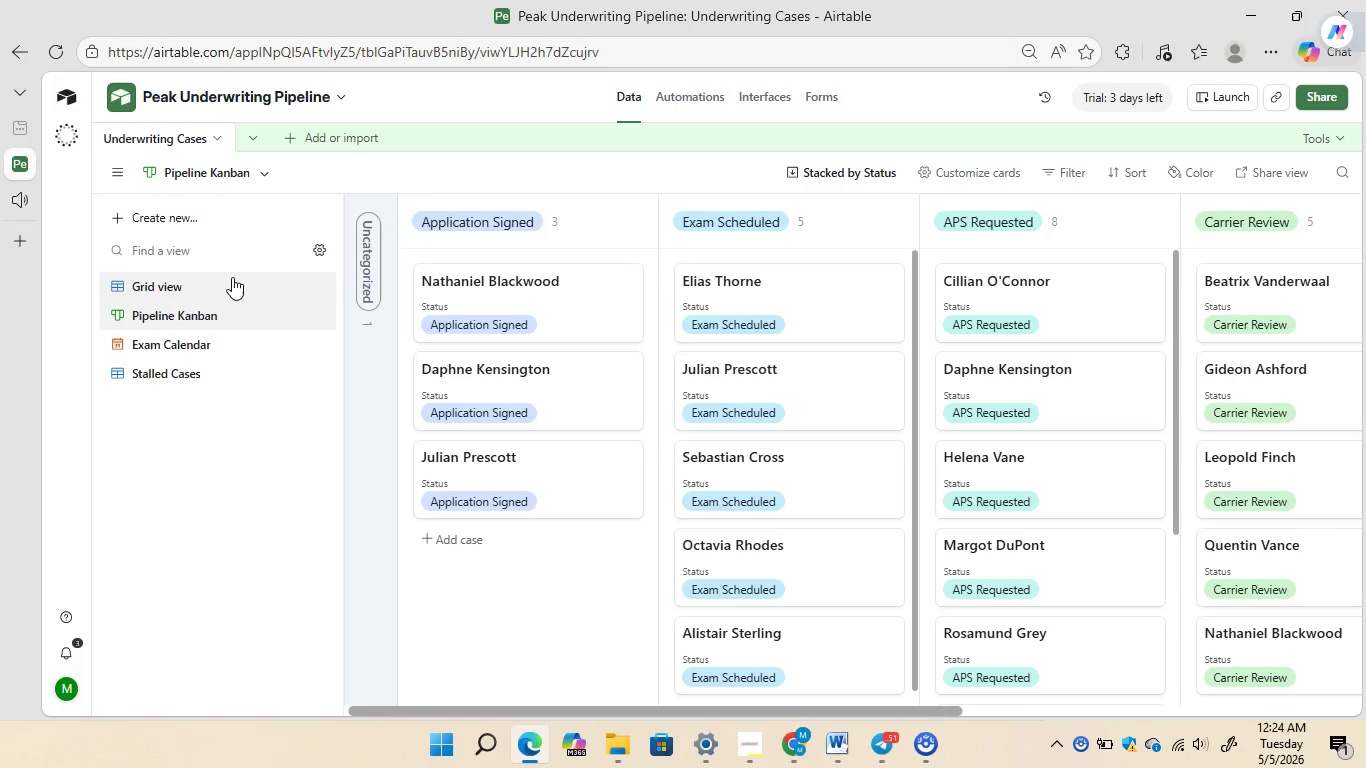 
left_click([225, 281])
 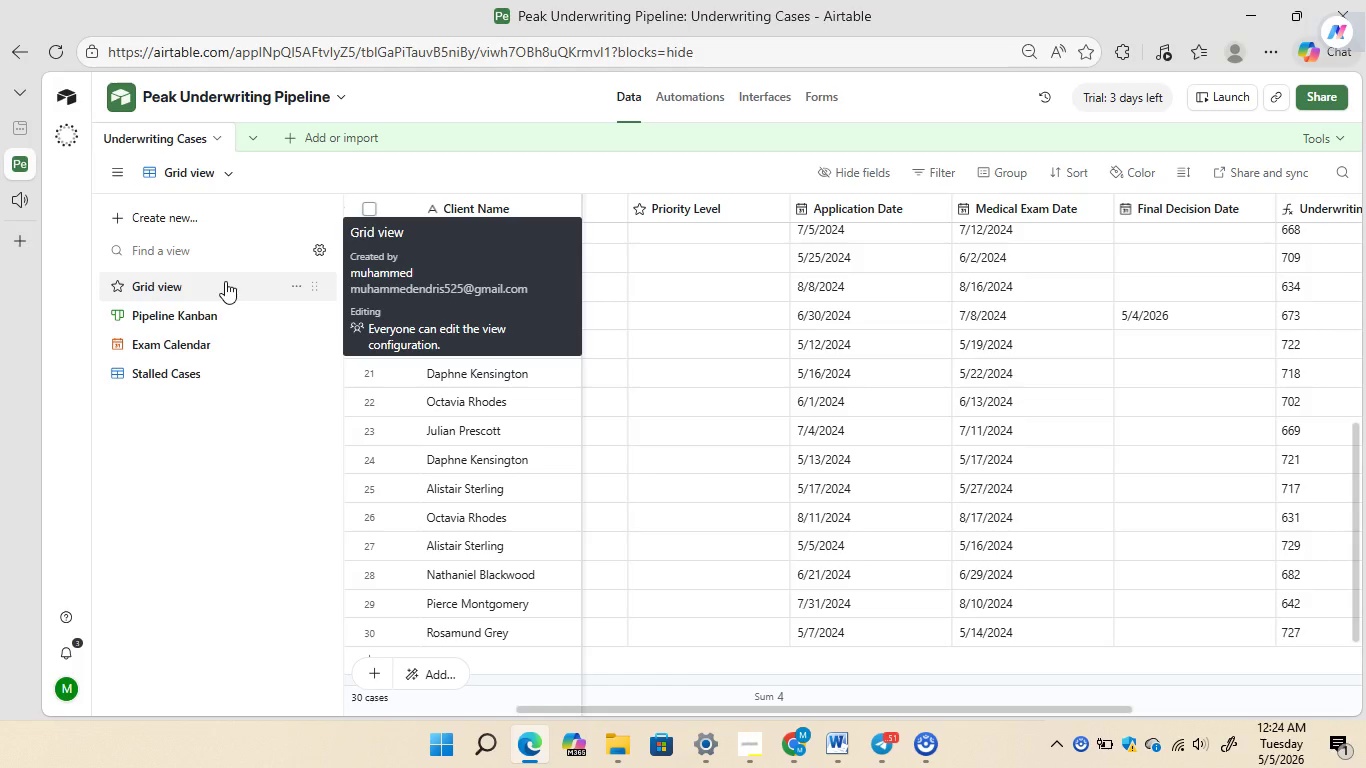 
wait(13.0)
 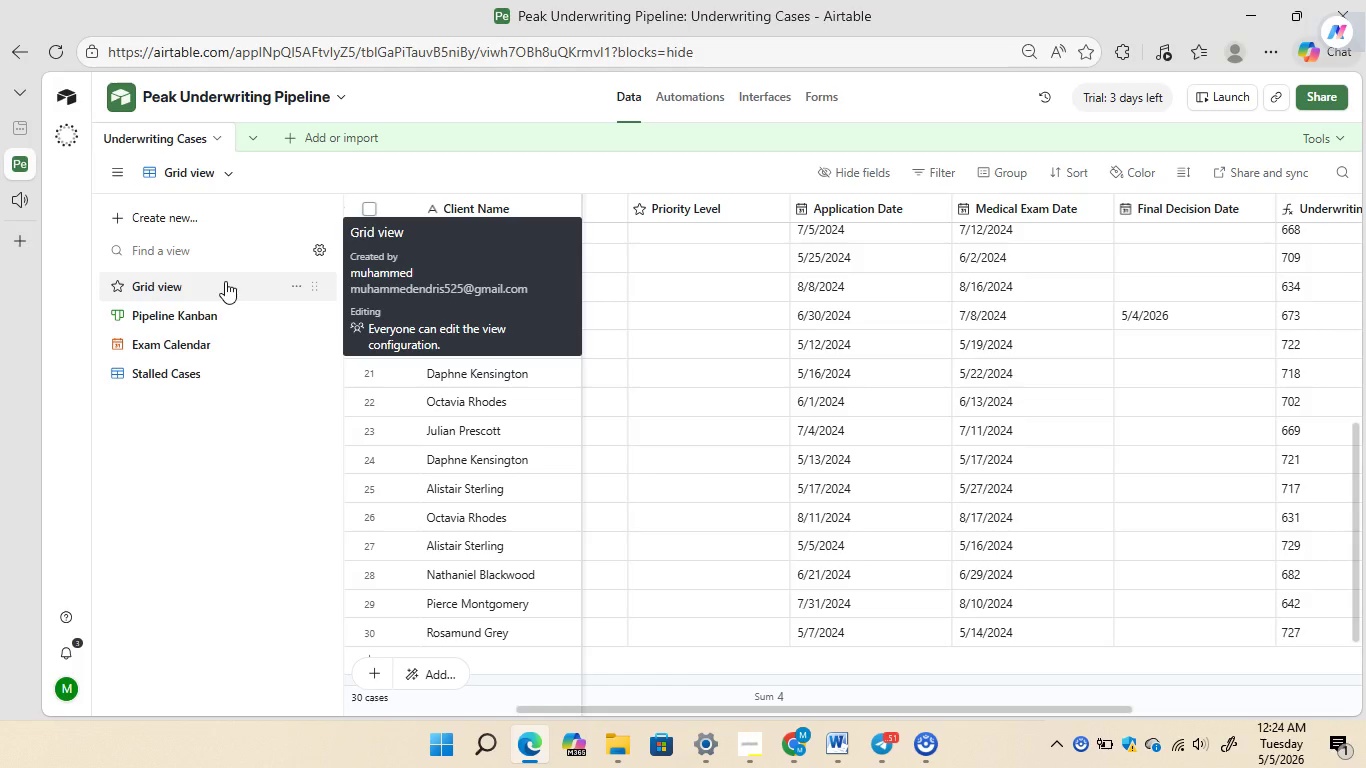 
left_click_drag(start_coordinate=[651, 708], to_coordinate=[427, 708])
 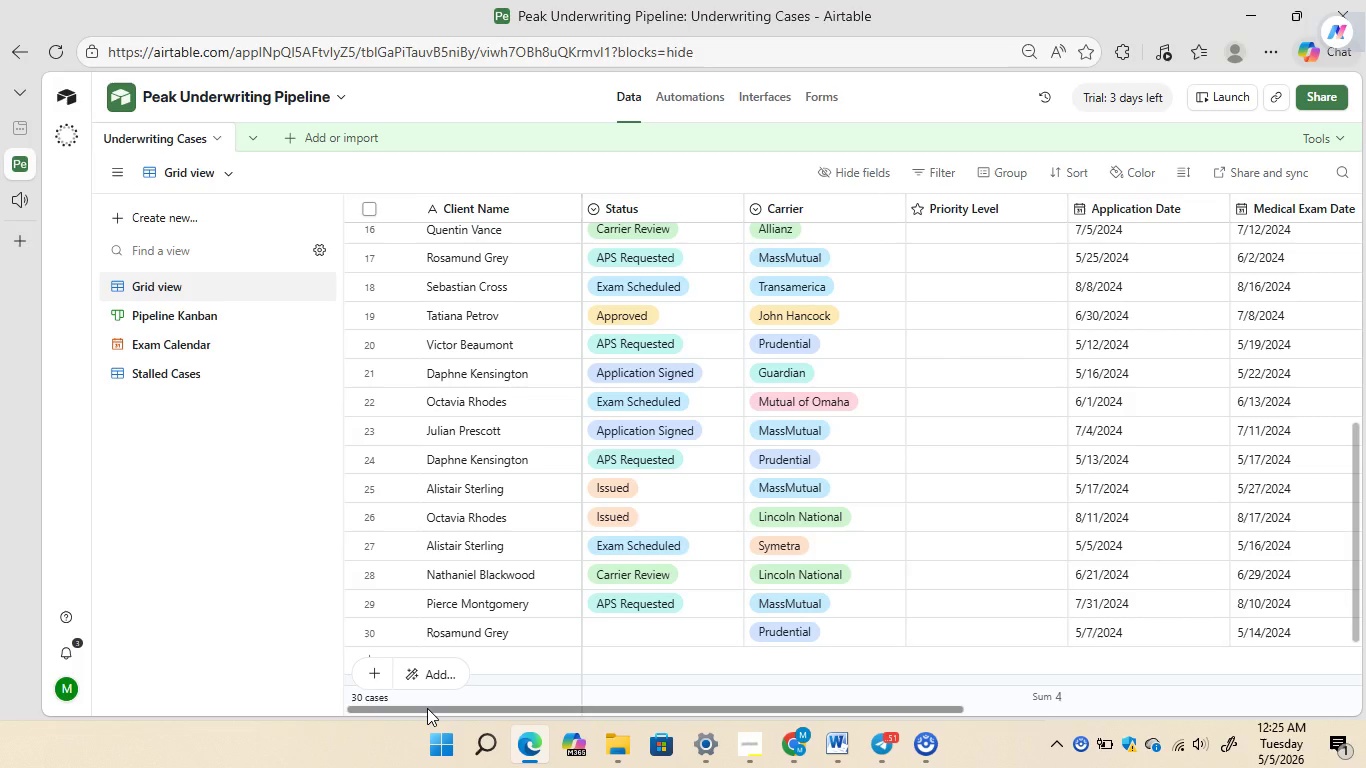 
wait(19.97)
 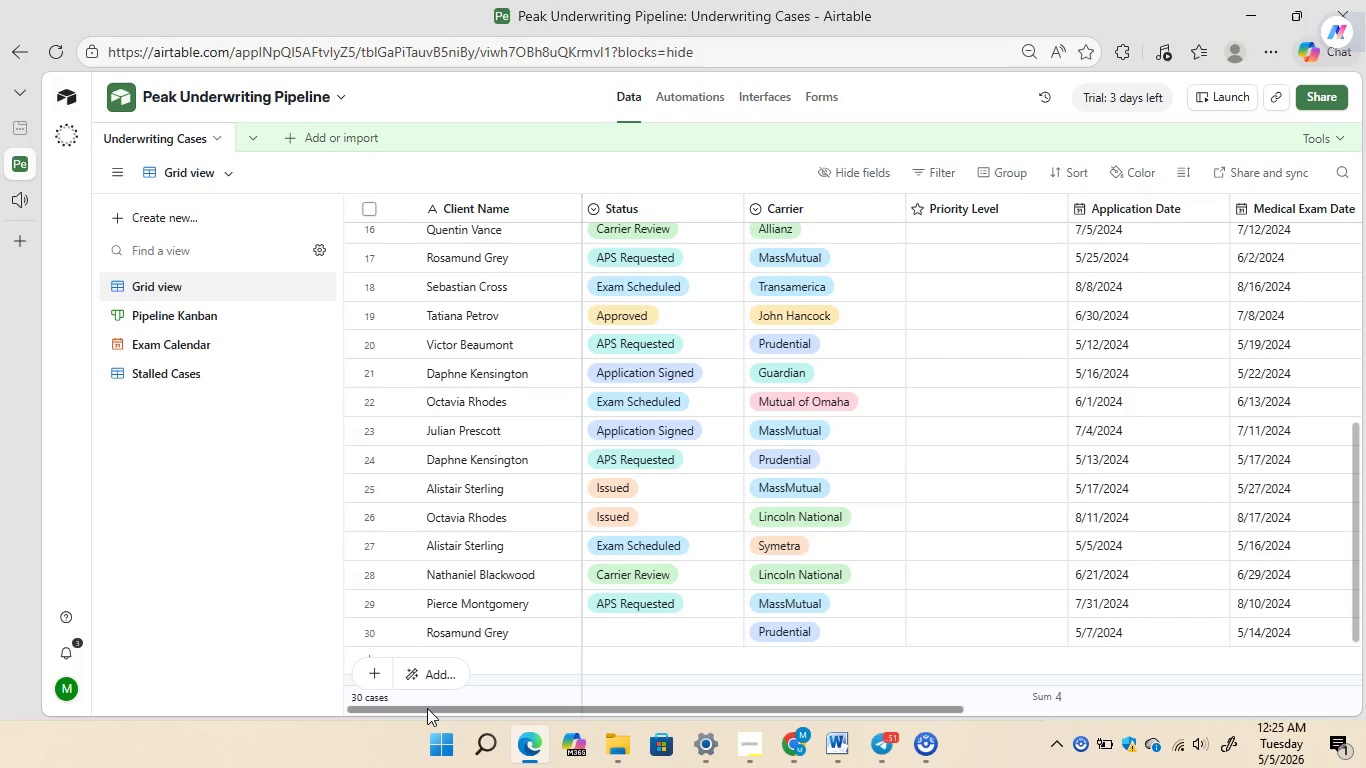 
double_click([1178, 628])
 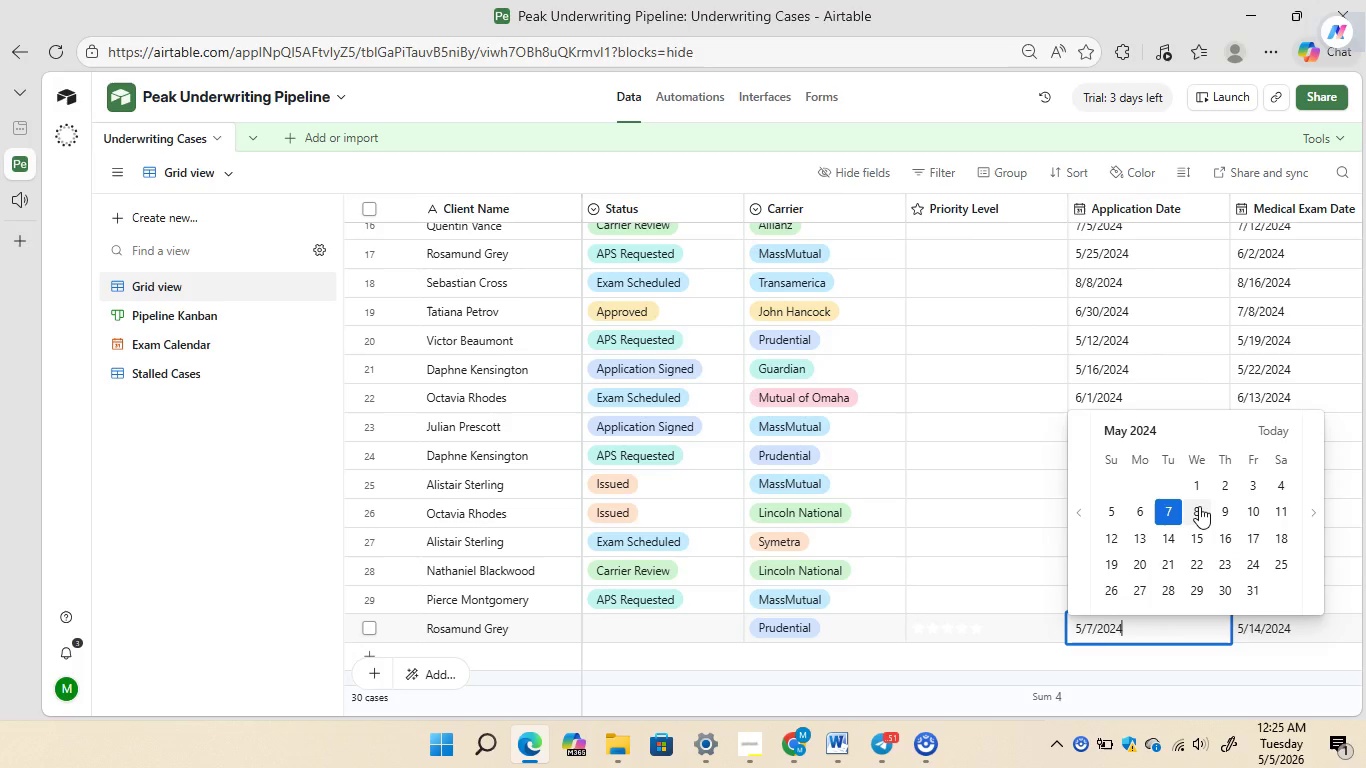 
left_click([1199, 506])
 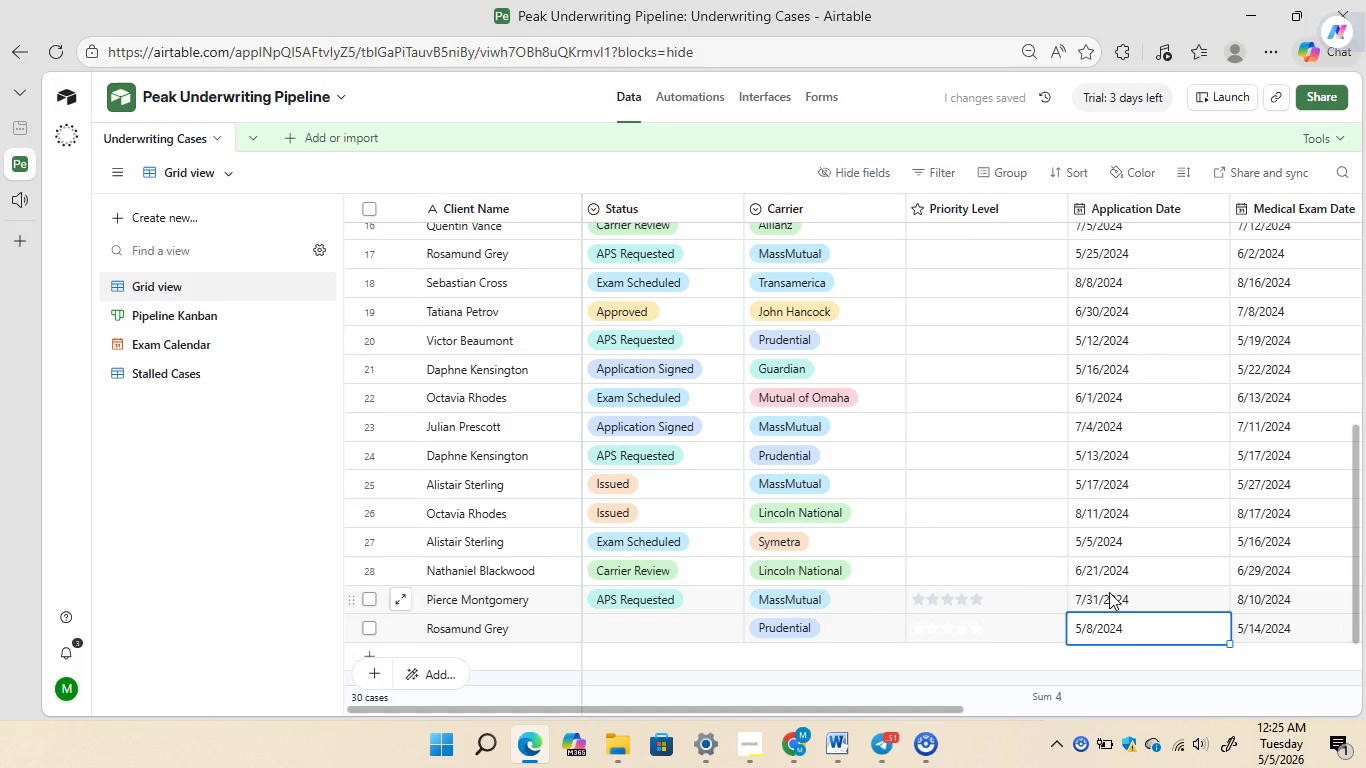 
double_click([1109, 592])
 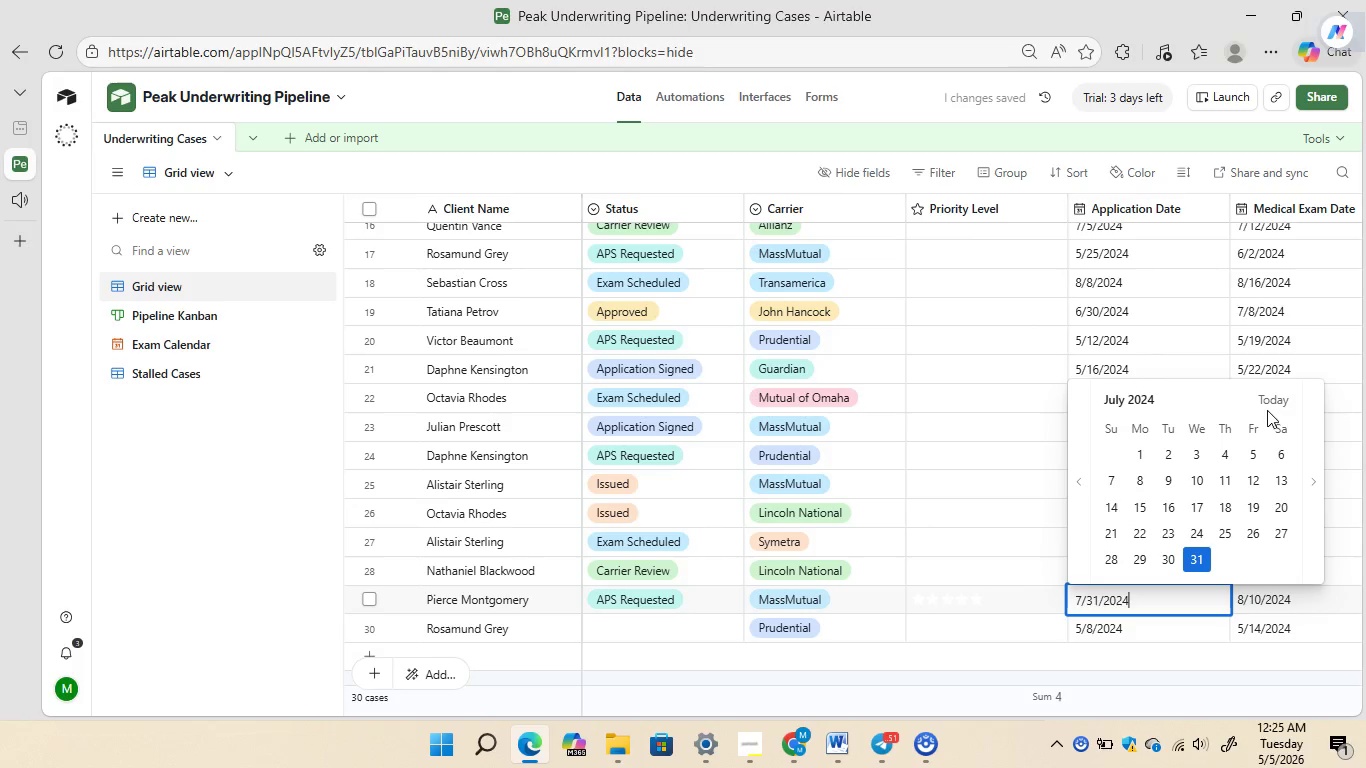 
left_click([1271, 401])
 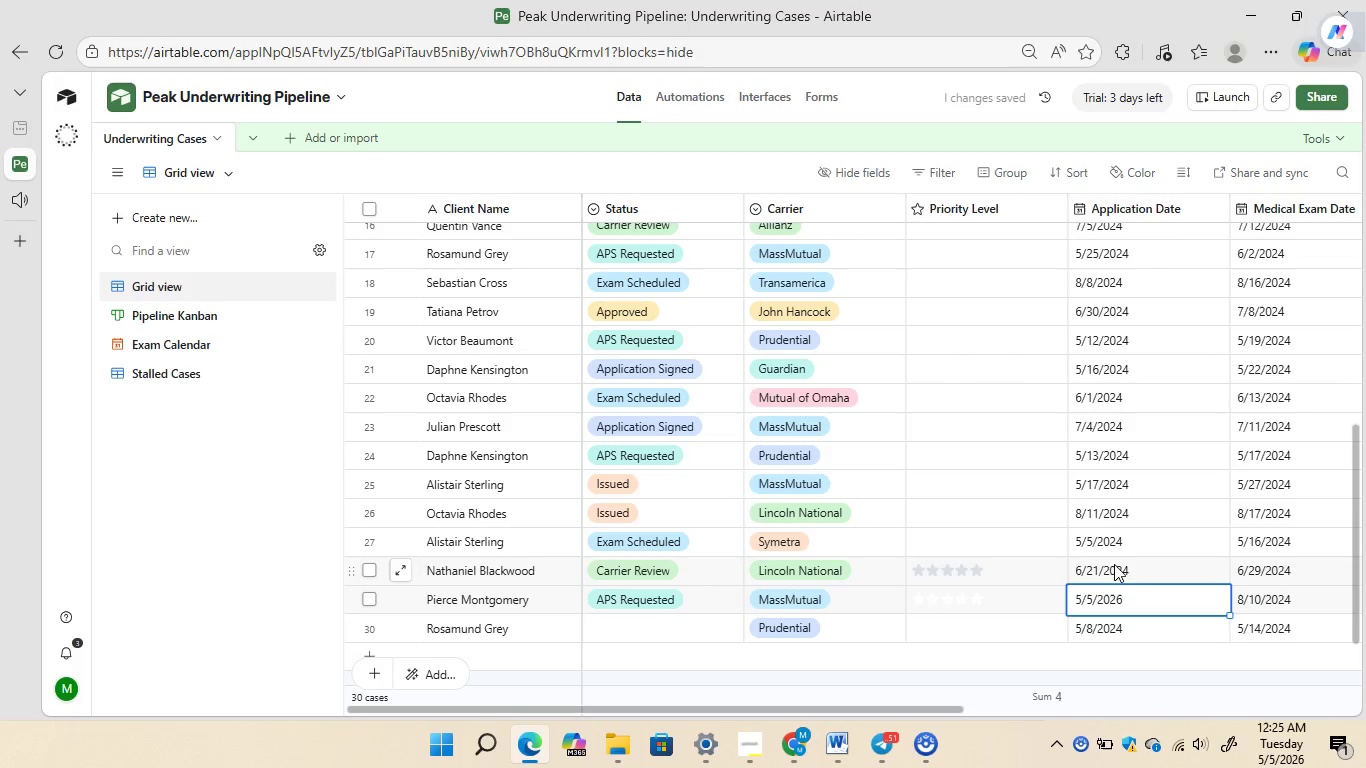 
double_click([1108, 574])
 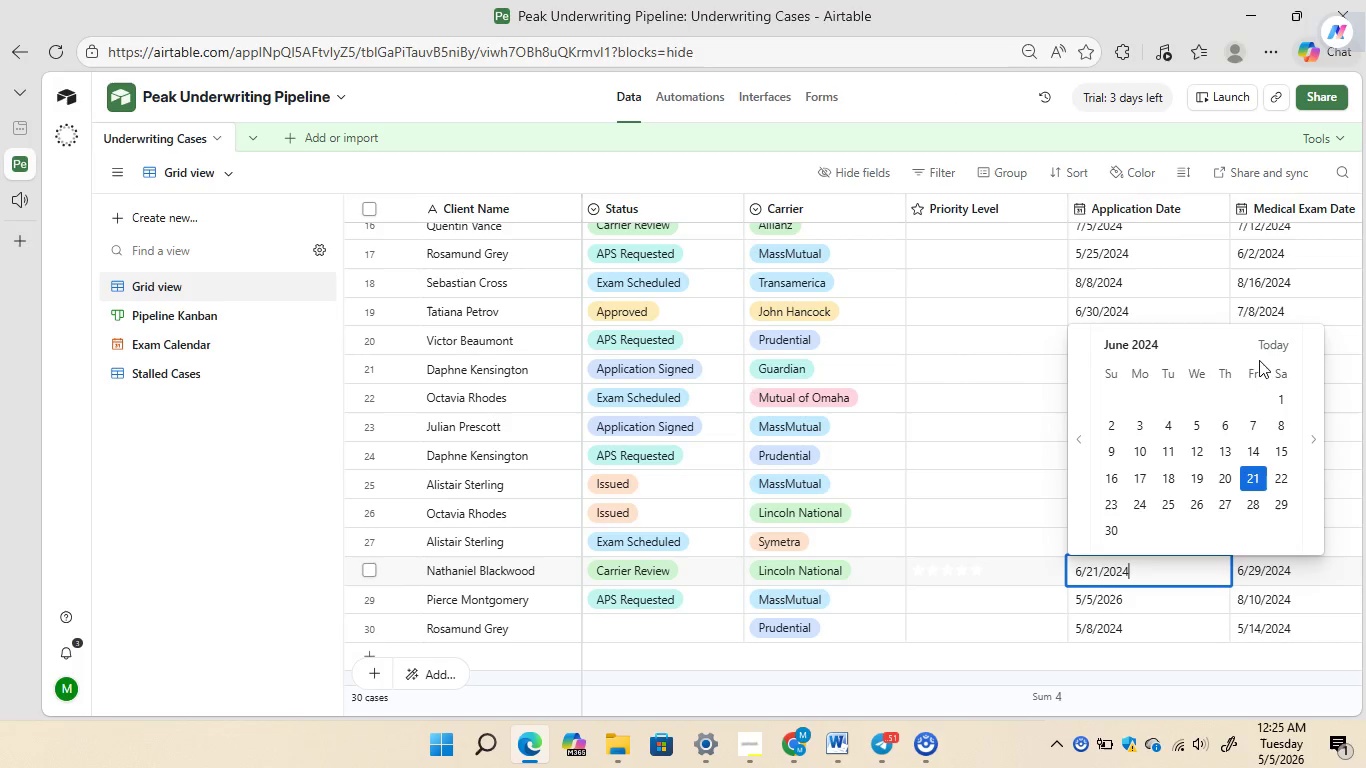 
left_click([1274, 346])
 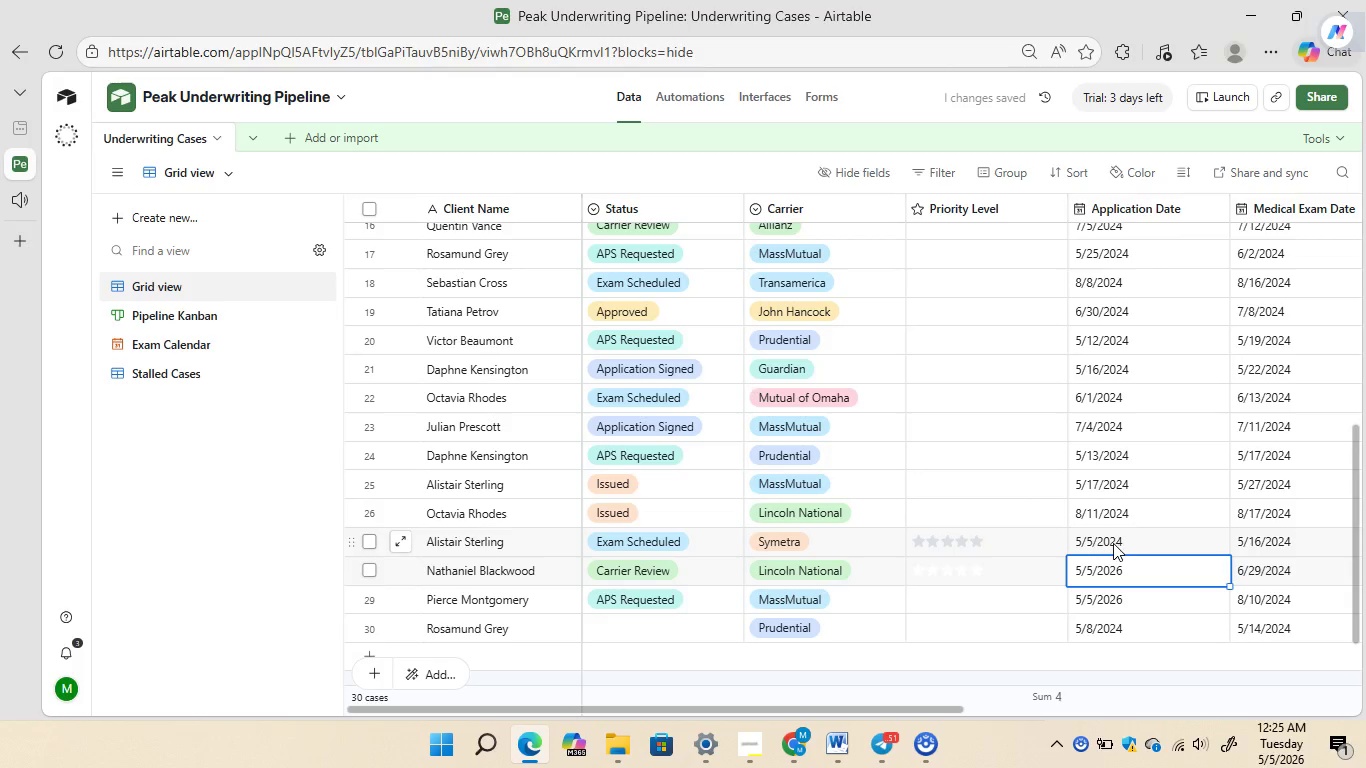 
double_click([1113, 543])
 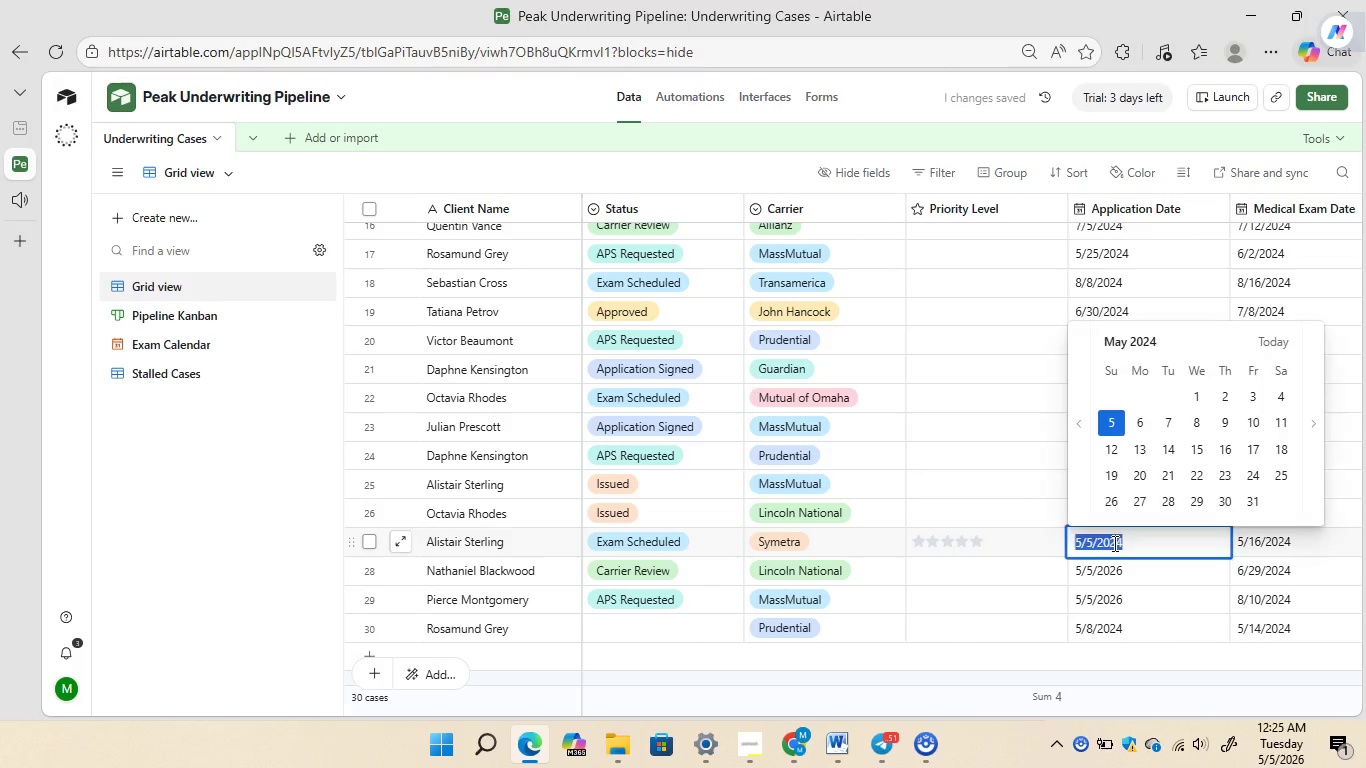 
triple_click([1113, 543])
 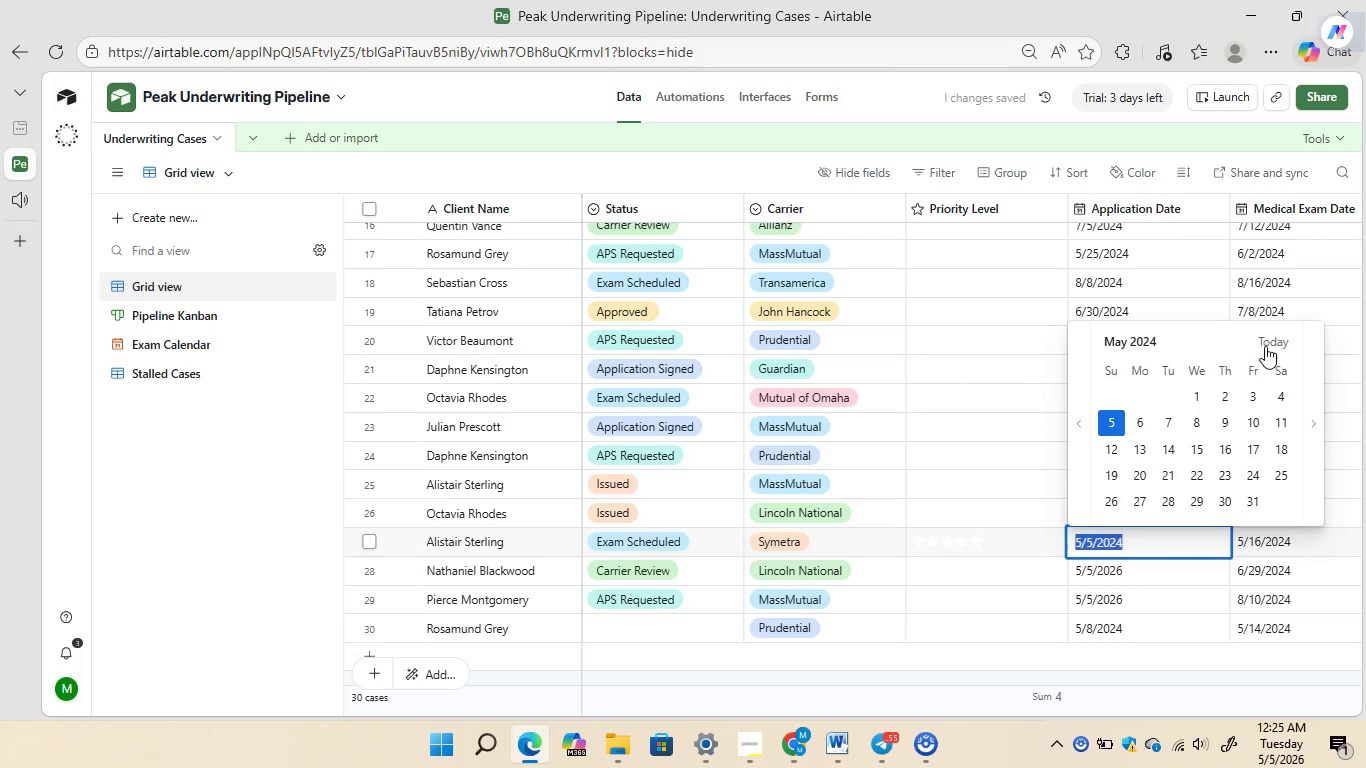 
left_click([1271, 341])
 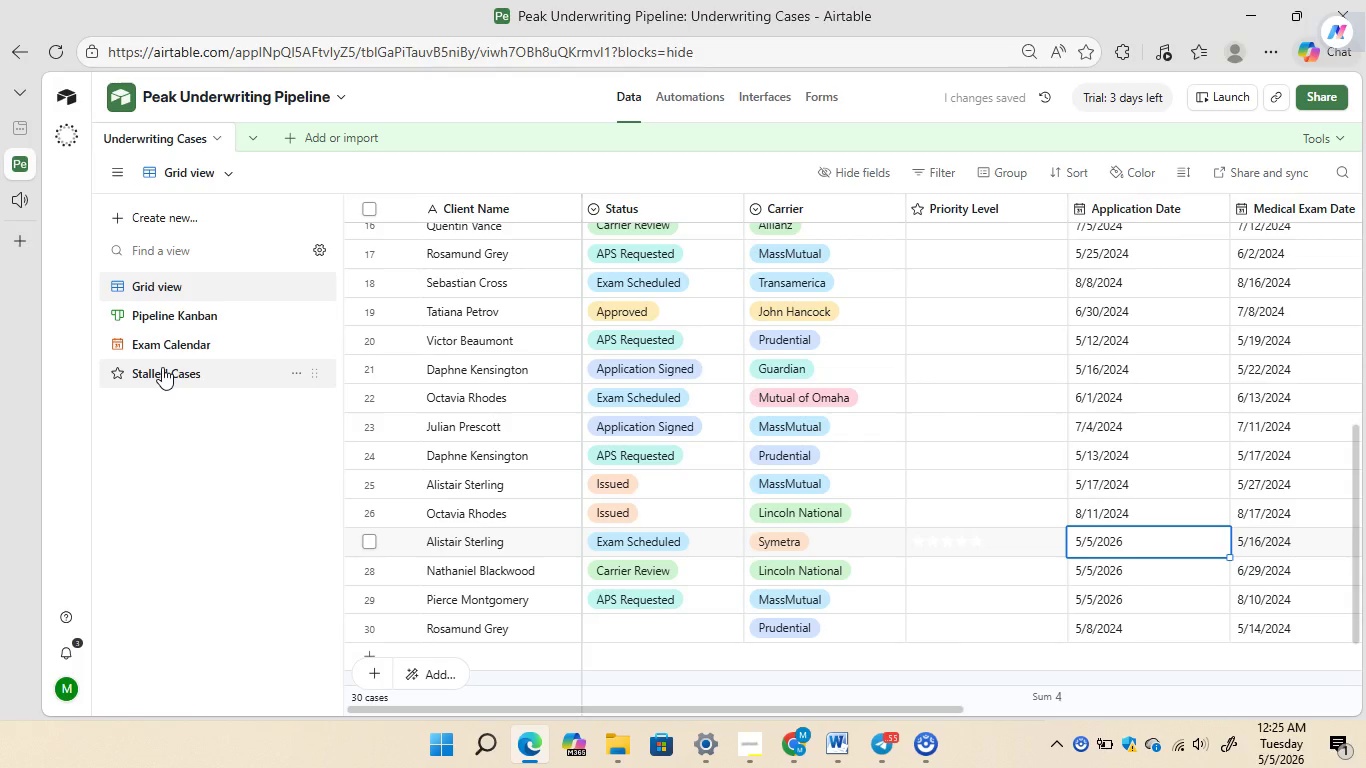 
left_click([176, 350])
 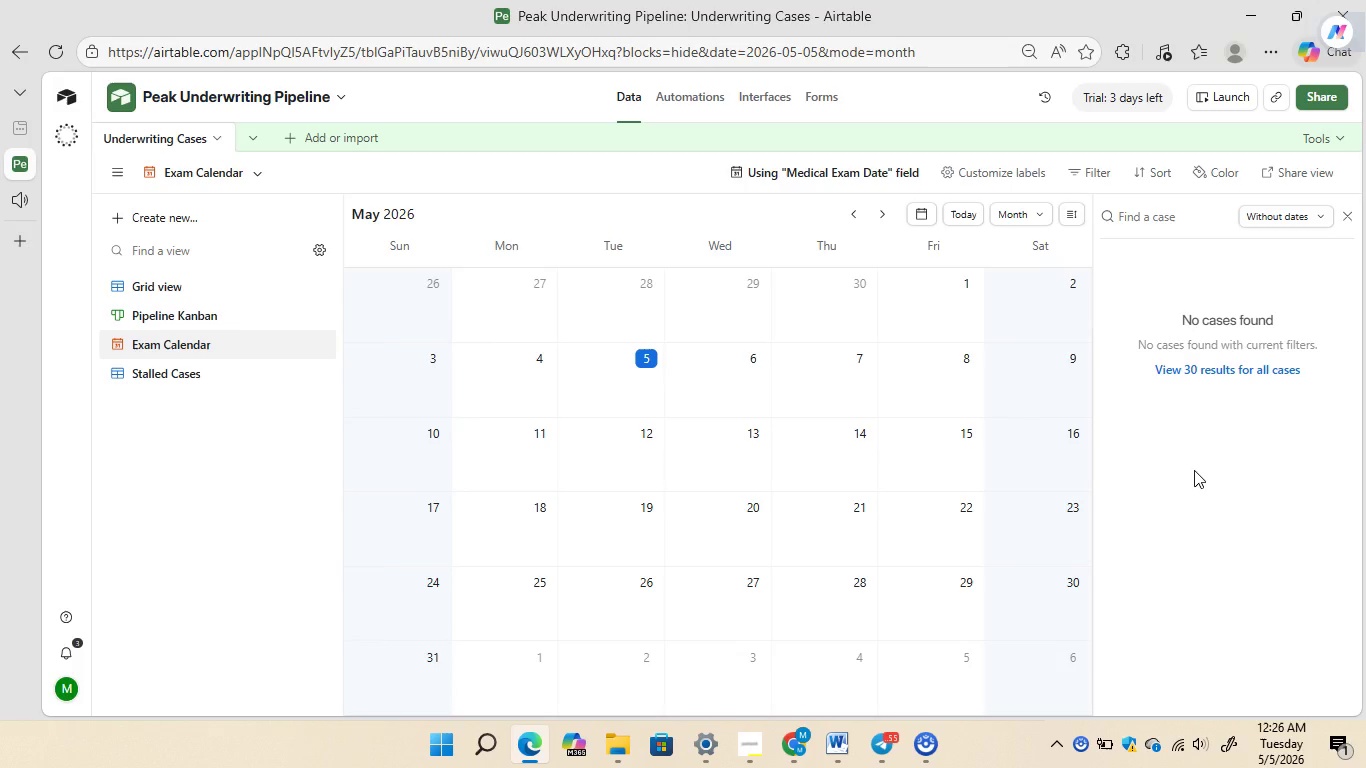 
wait(30.64)
 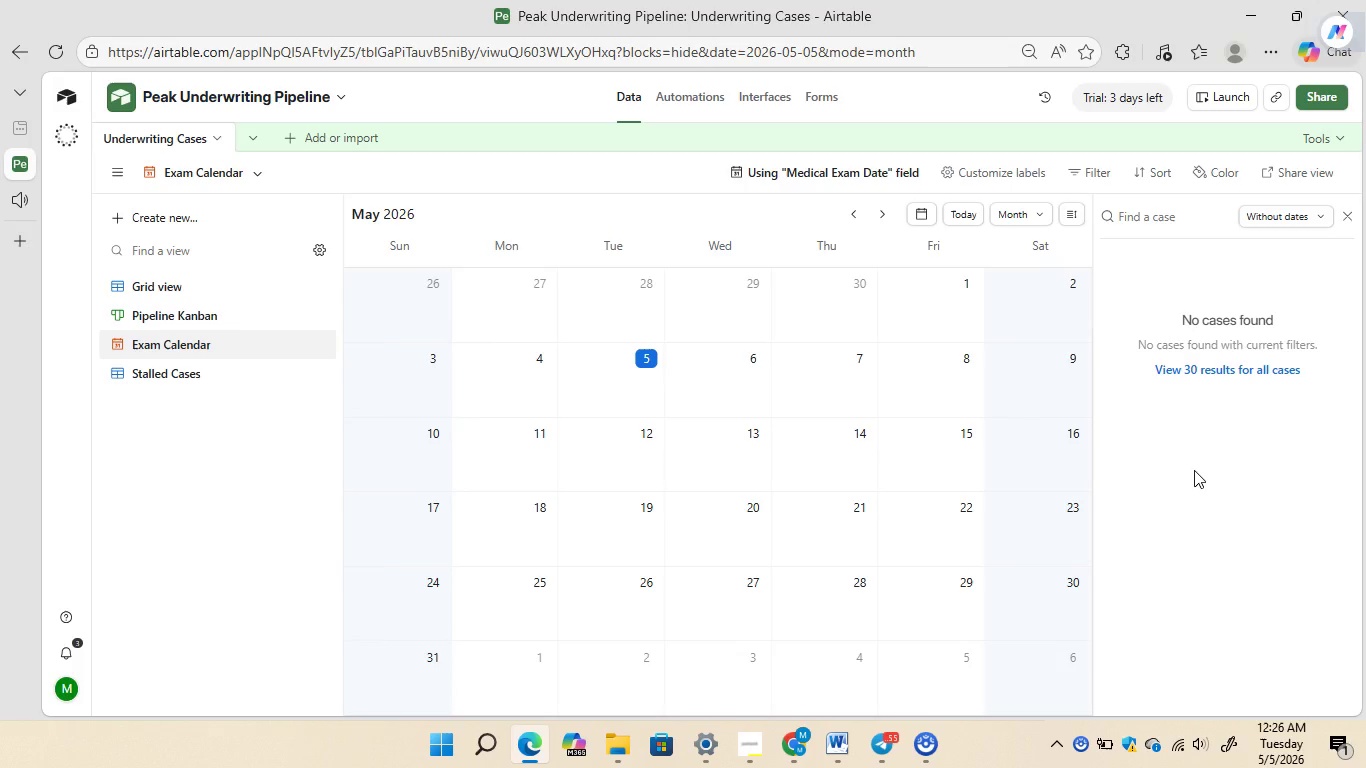 
left_click([1222, 373])
 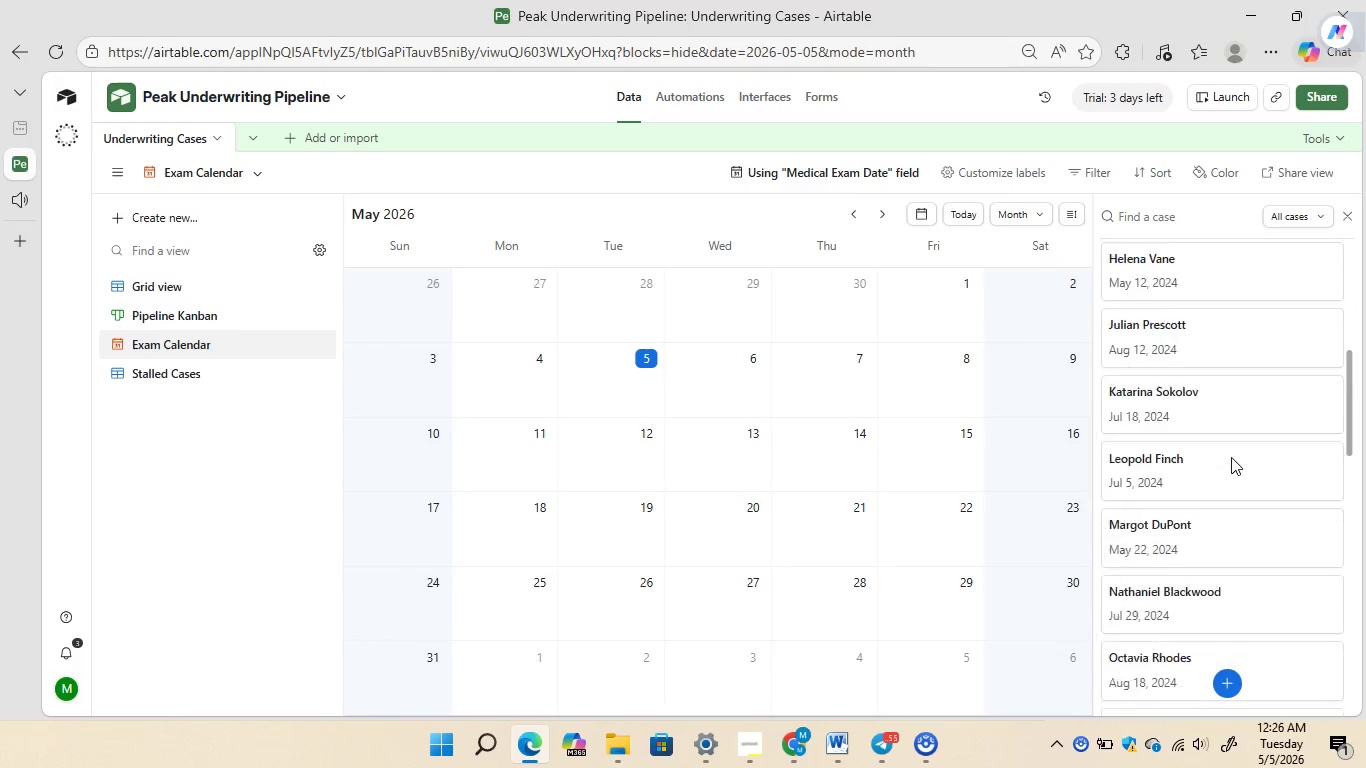 
wait(6.77)
 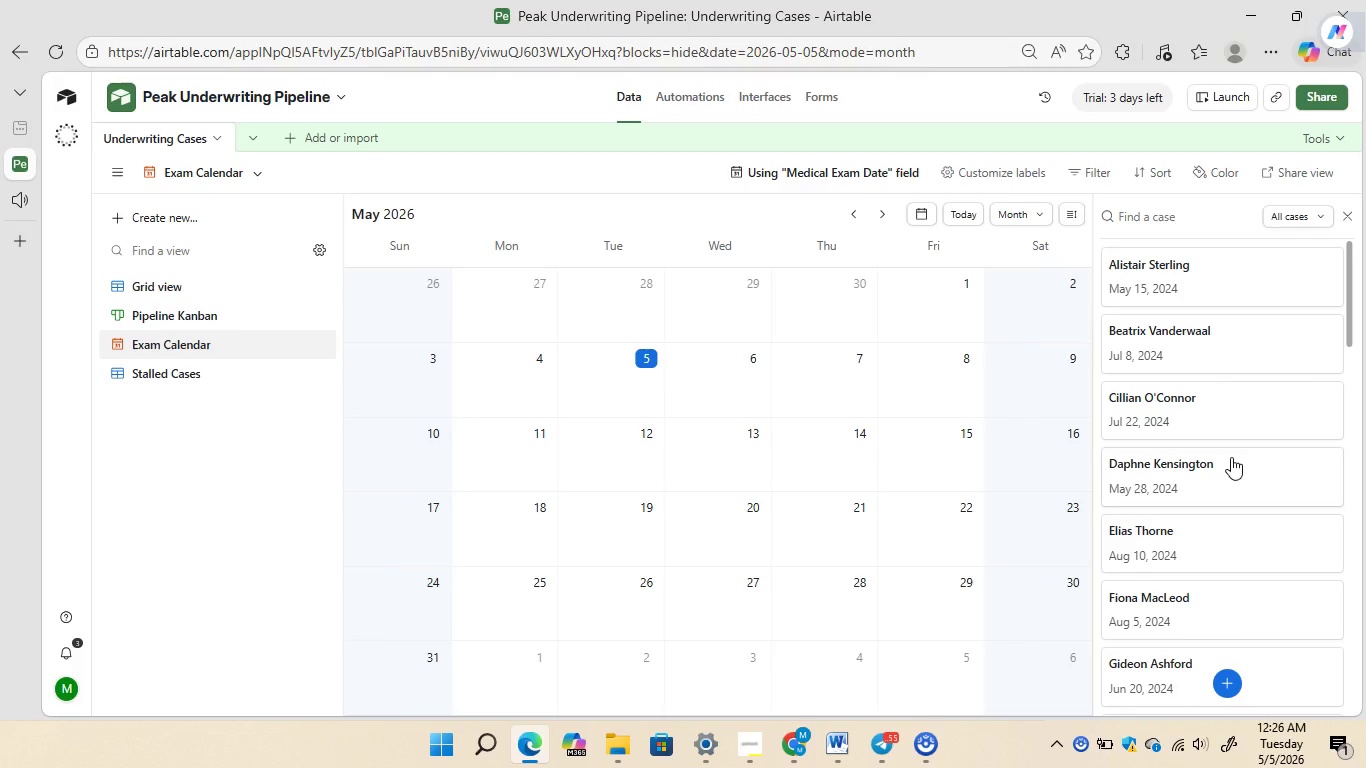 
left_click([1344, 217])
 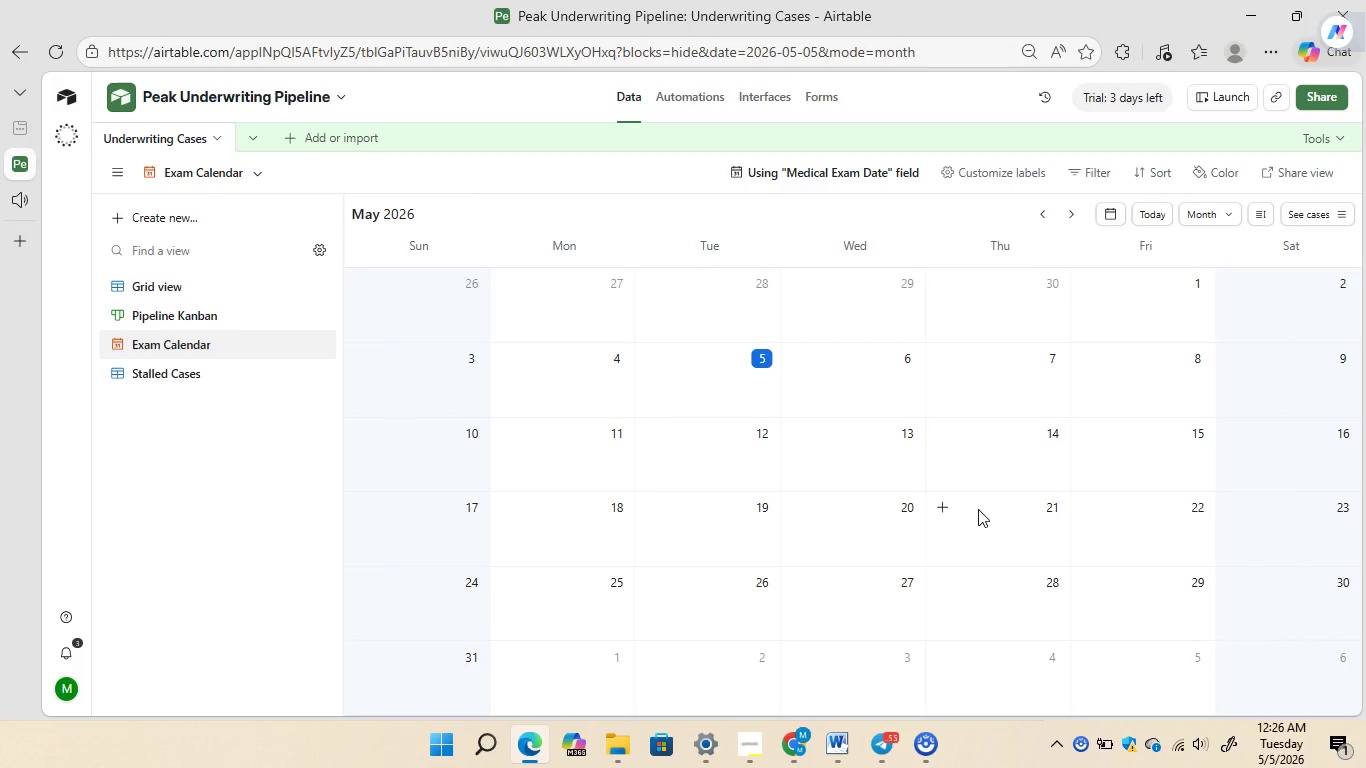 
wait(14.5)
 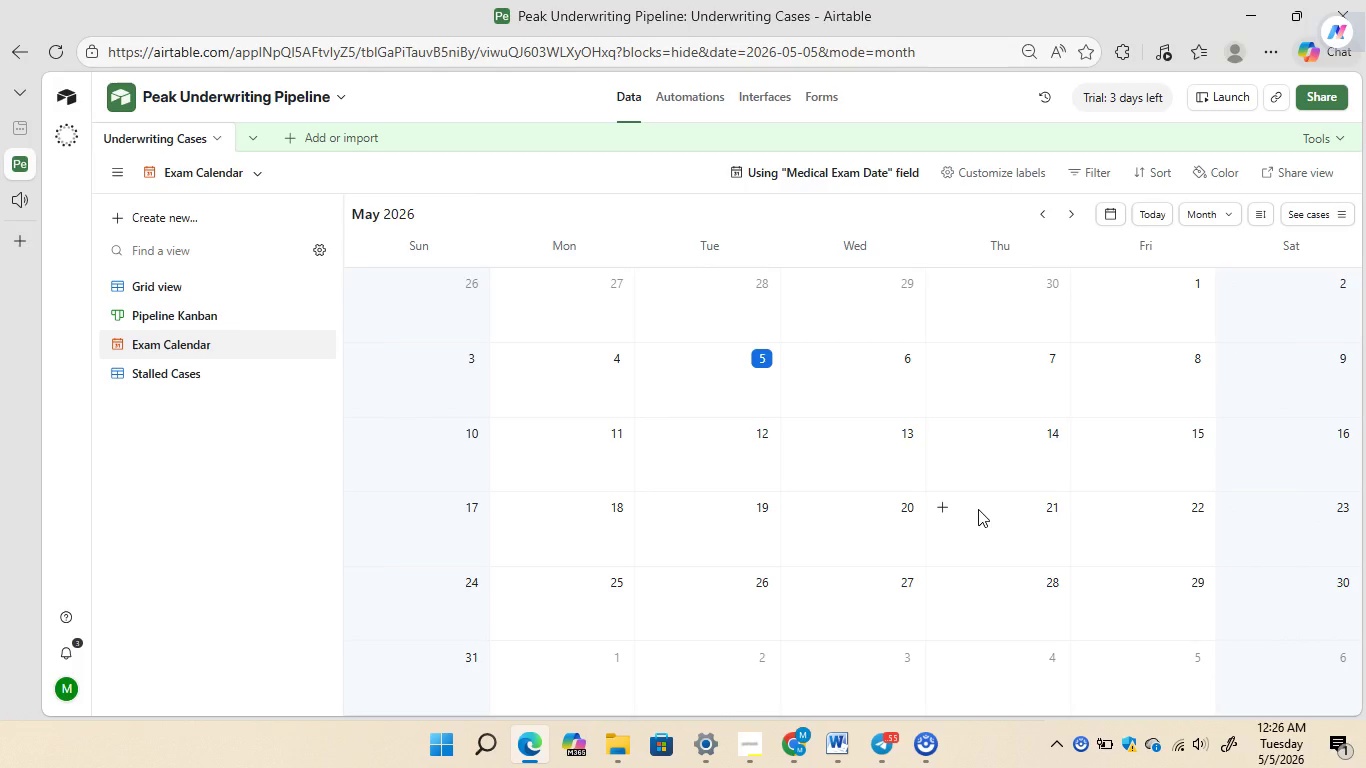 
left_click([679, 100])
 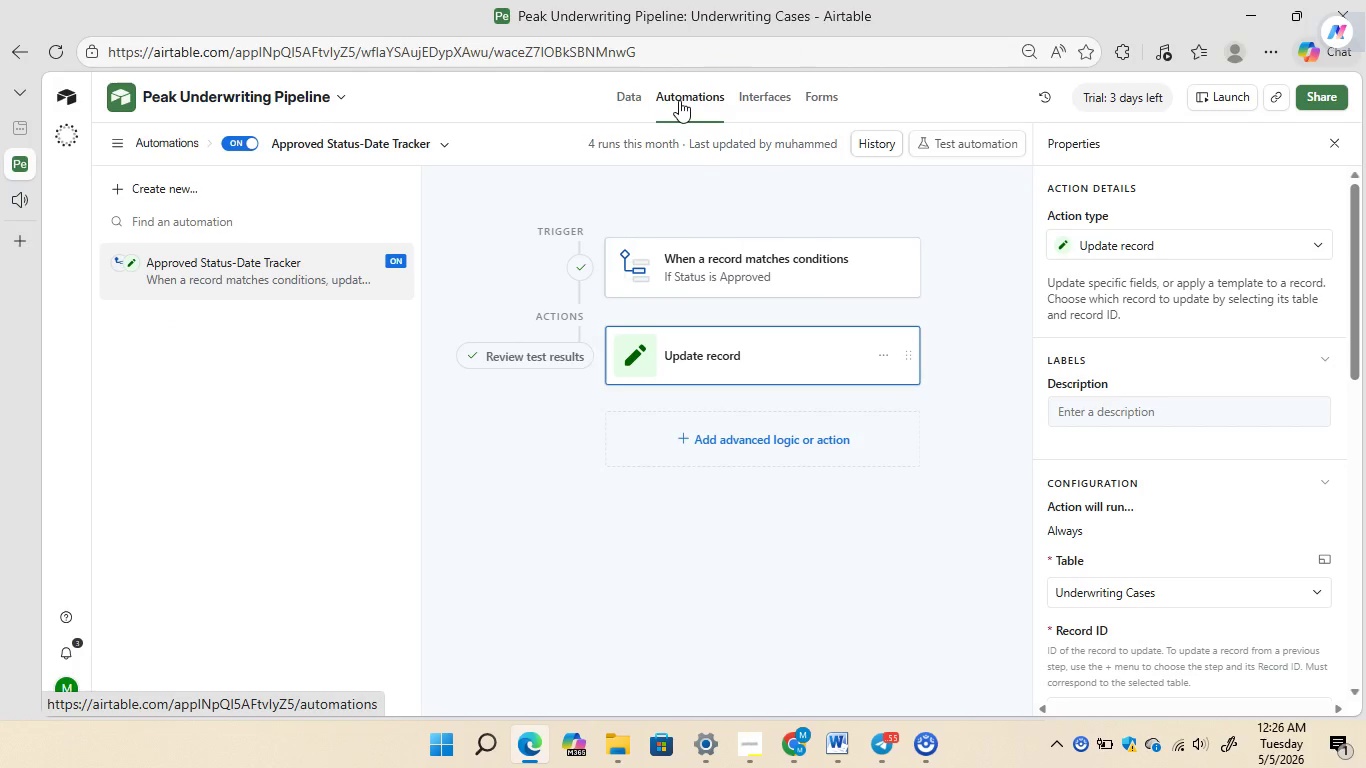 
left_click([623, 107])
 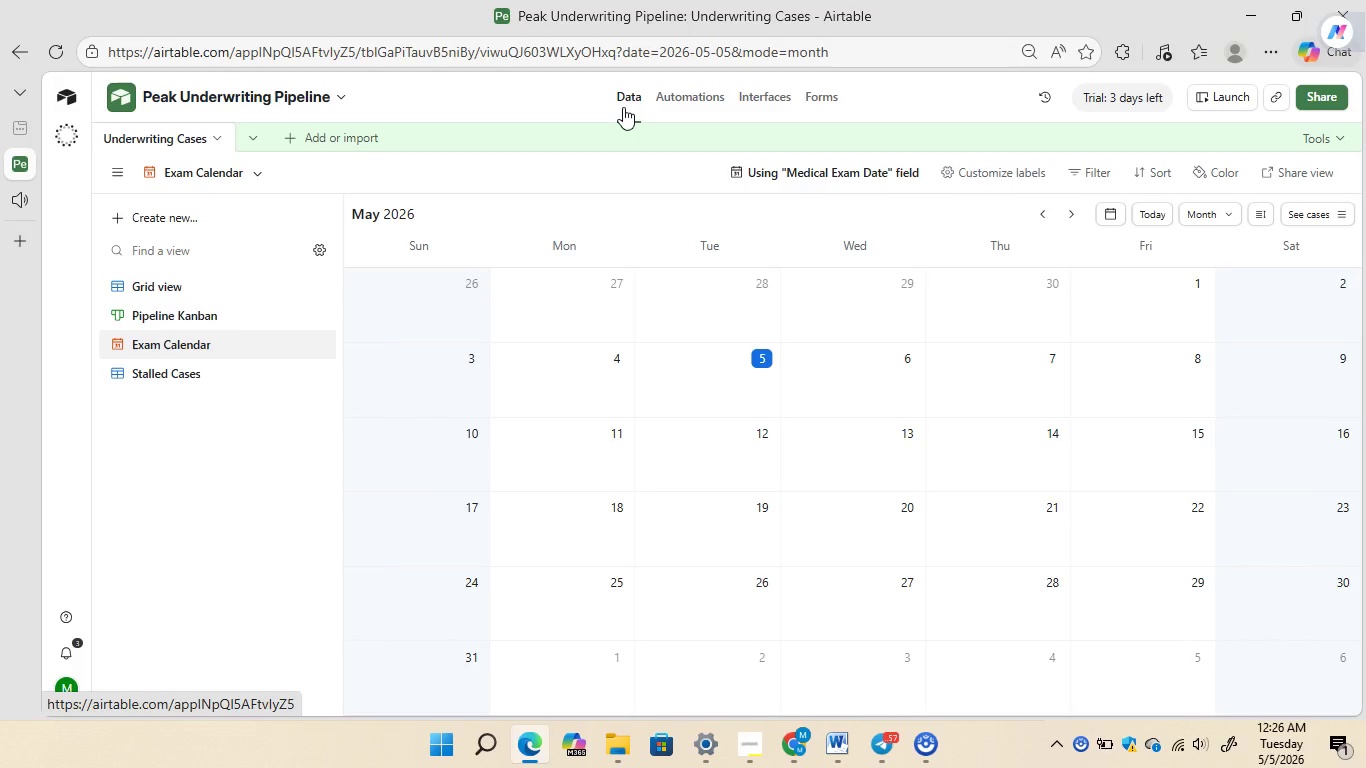 
wait(13.03)
 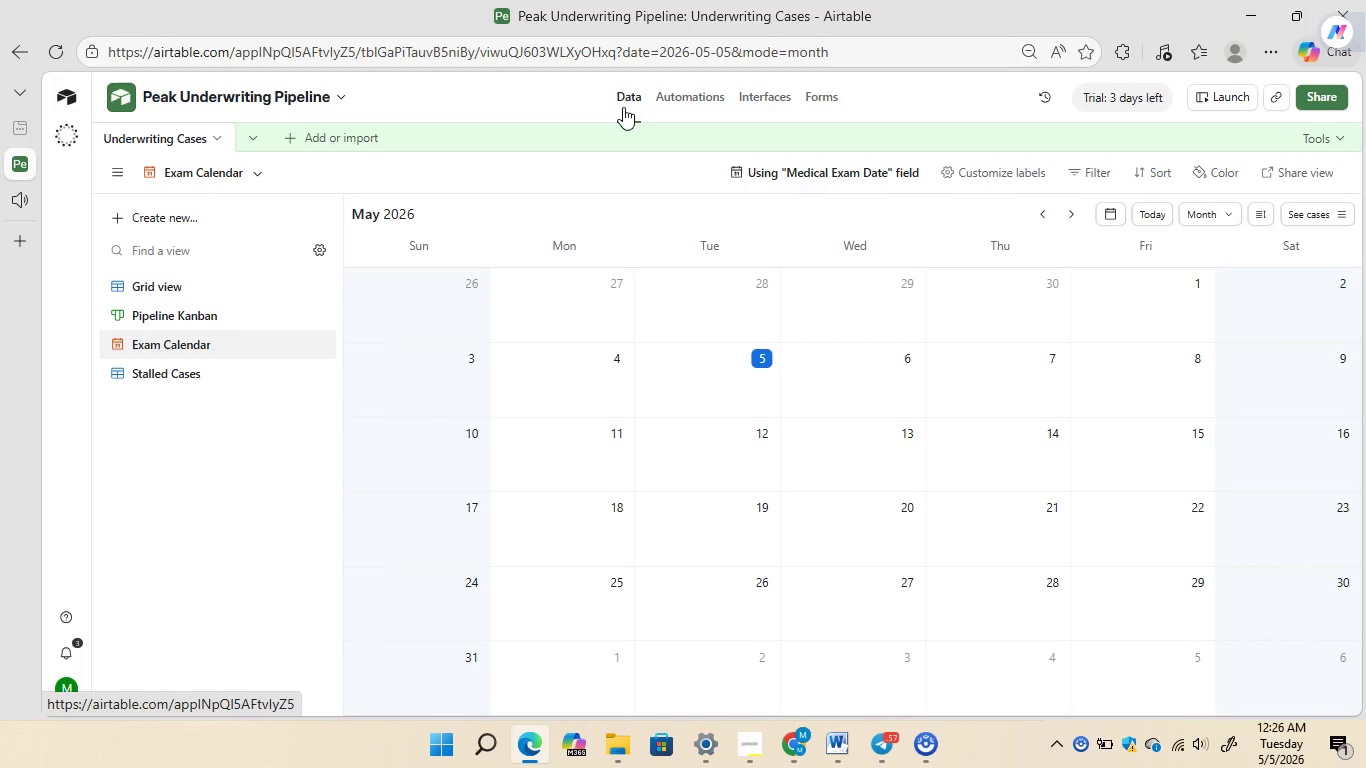 
left_click([170, 292])
 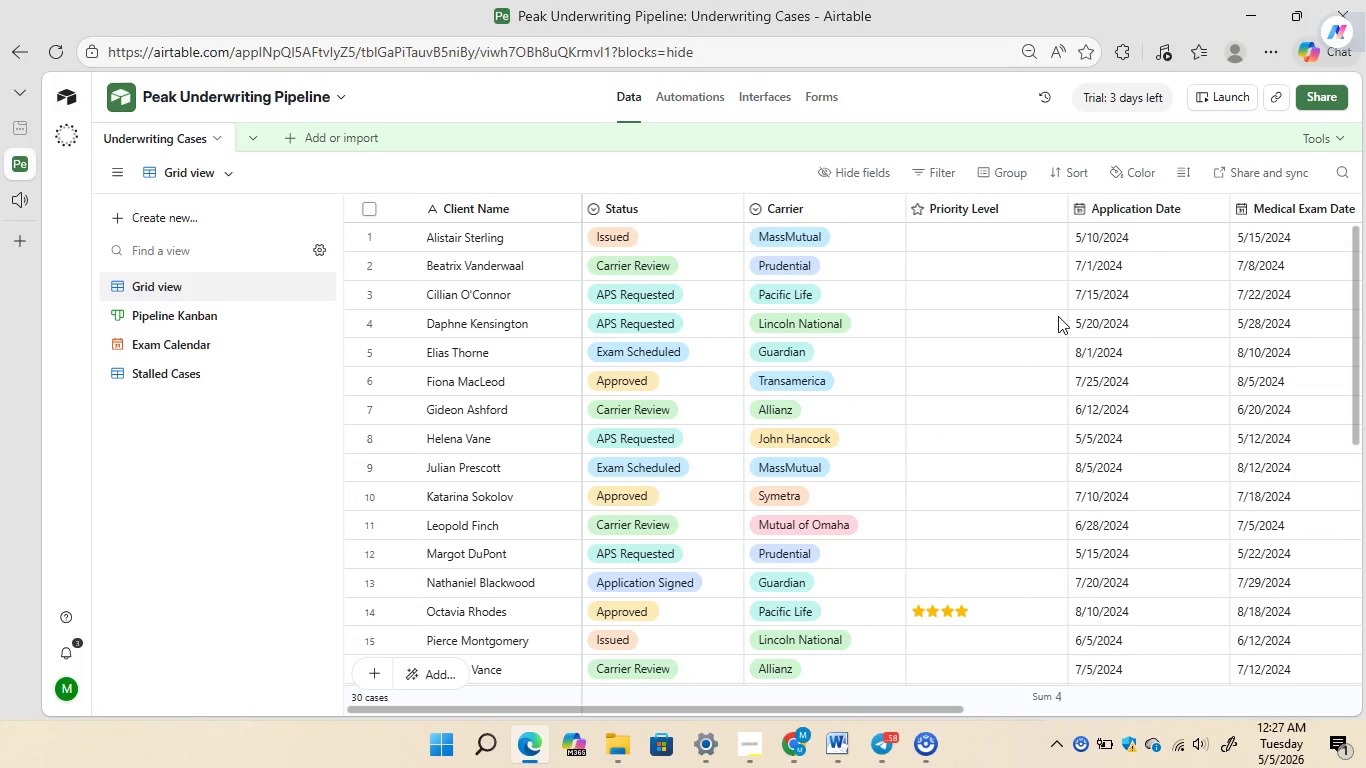 
wait(5.19)
 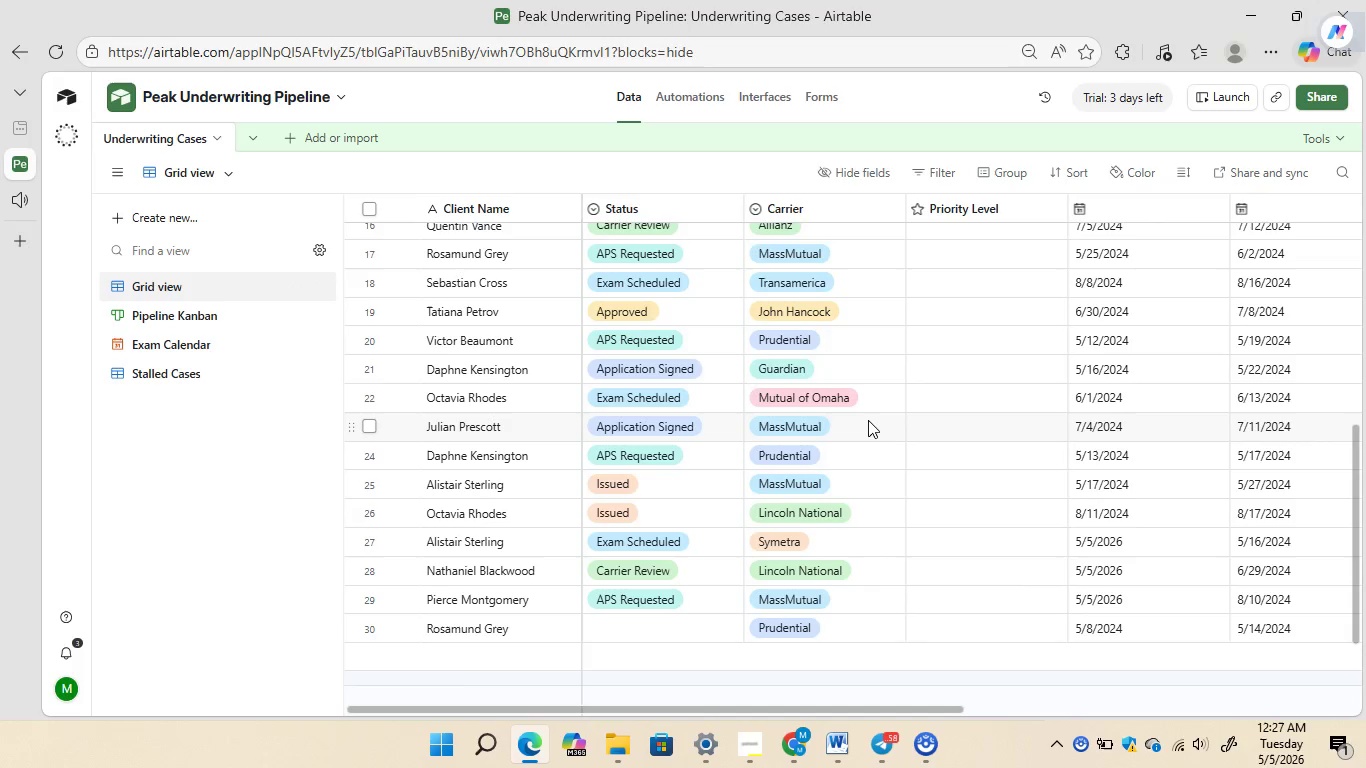 
double_click([1115, 239])
 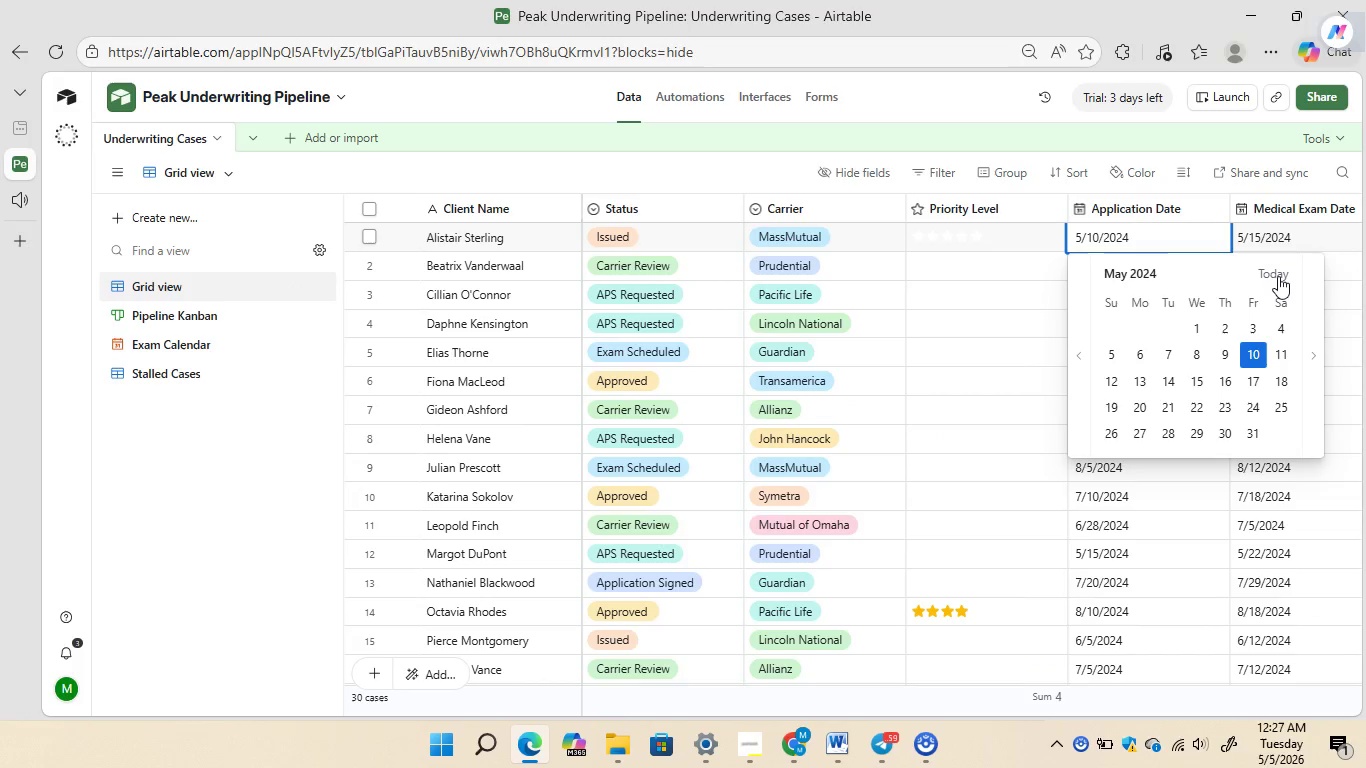 
left_click([1278, 275])
 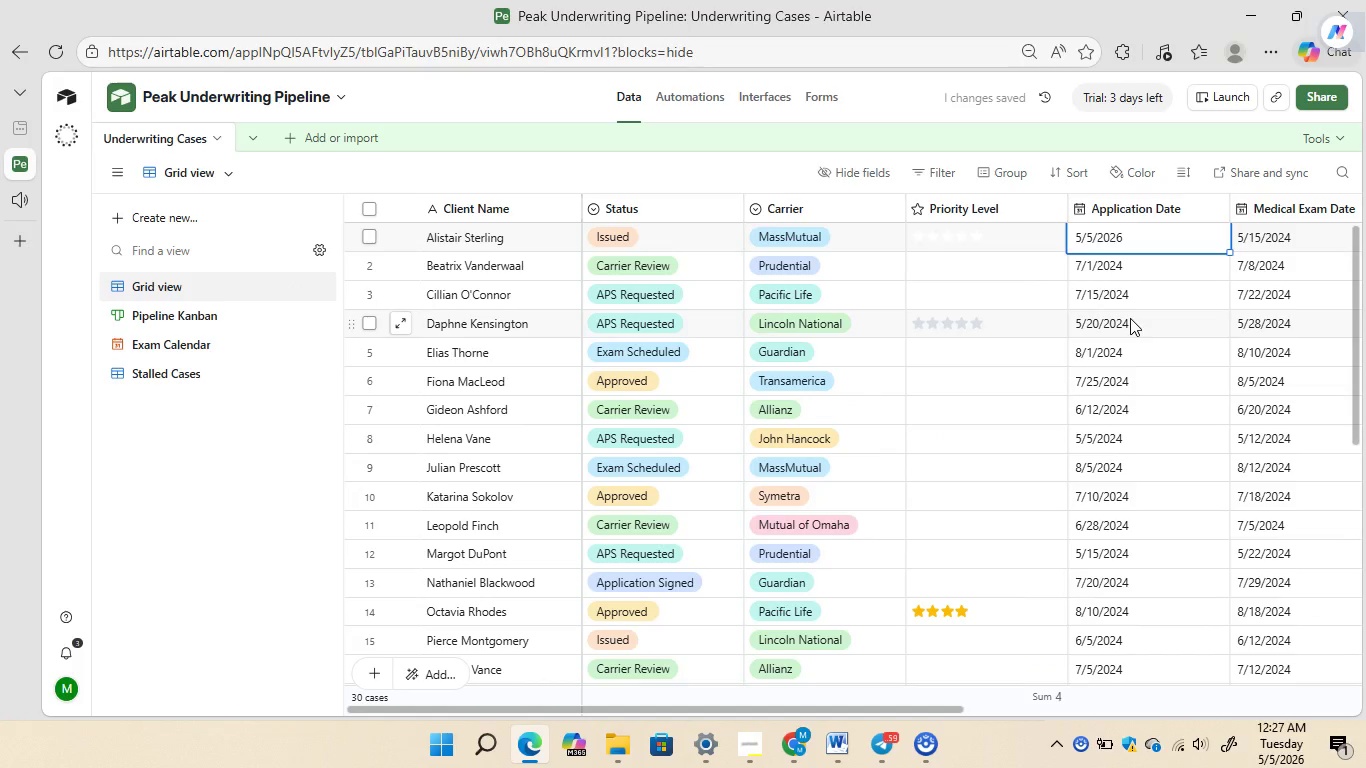 
double_click([1130, 318])
 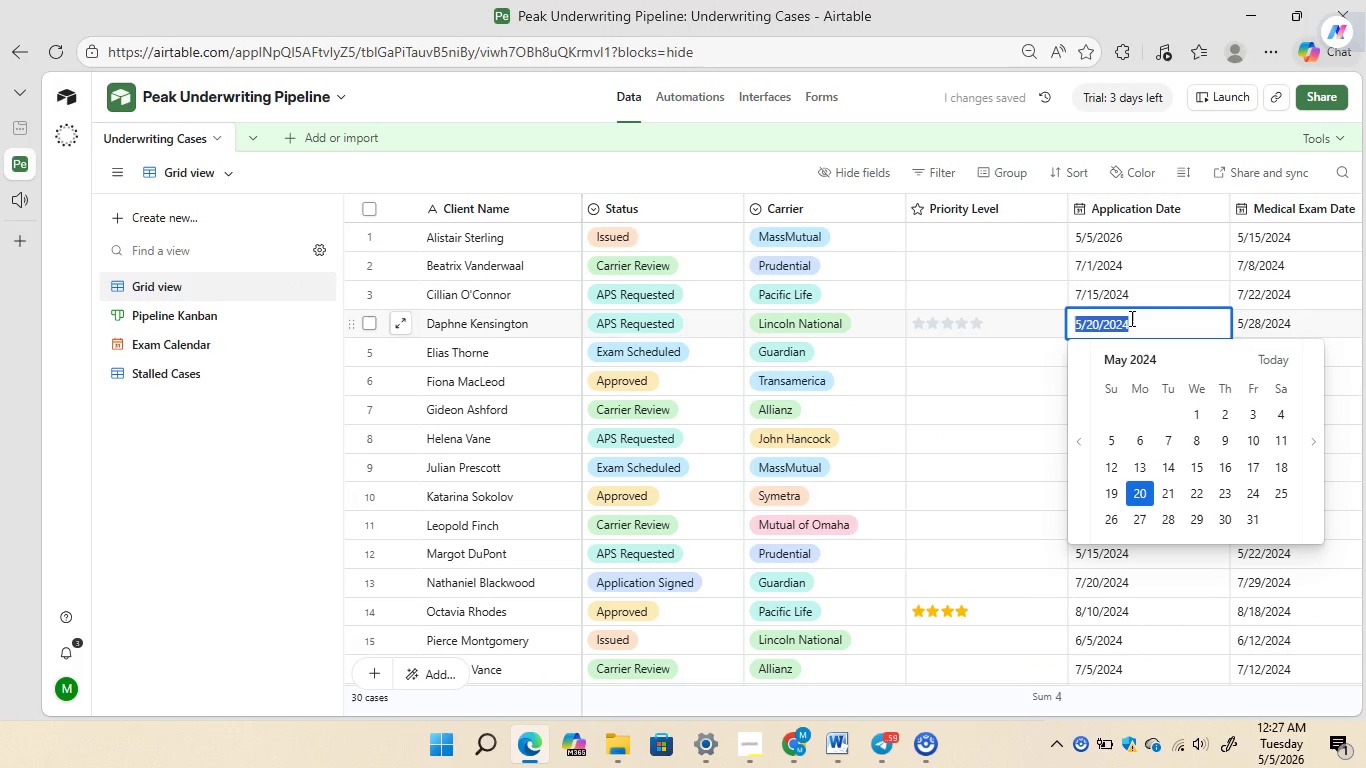 
triple_click([1130, 318])
 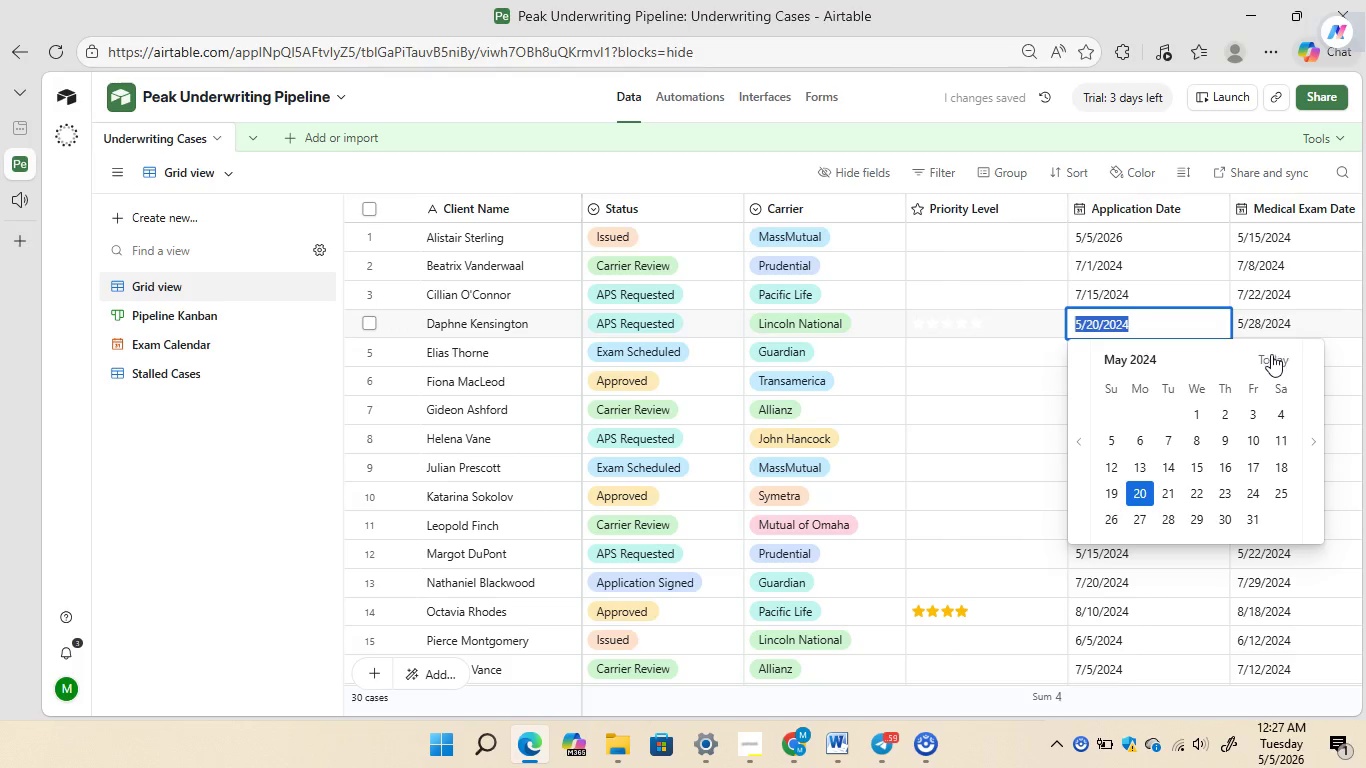 
left_click([1271, 354])
 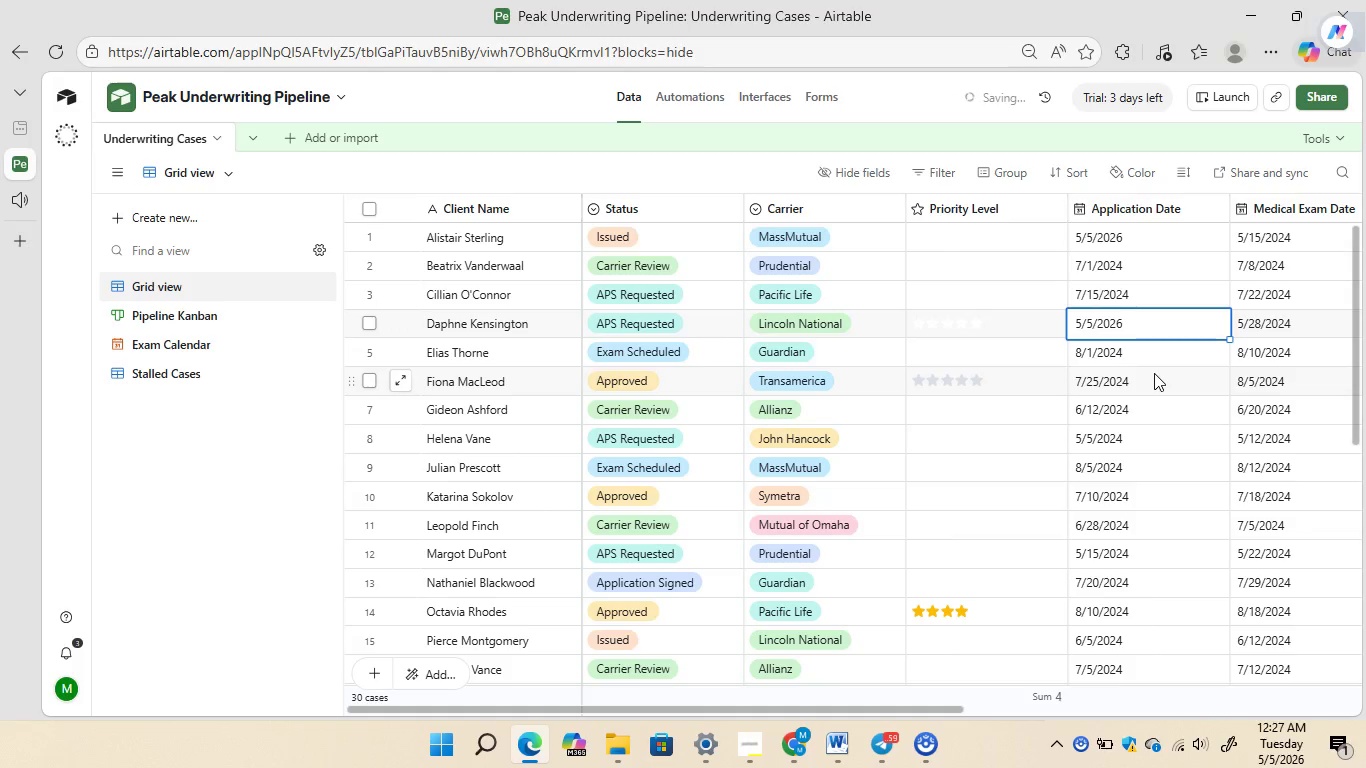 
double_click([1154, 373])
 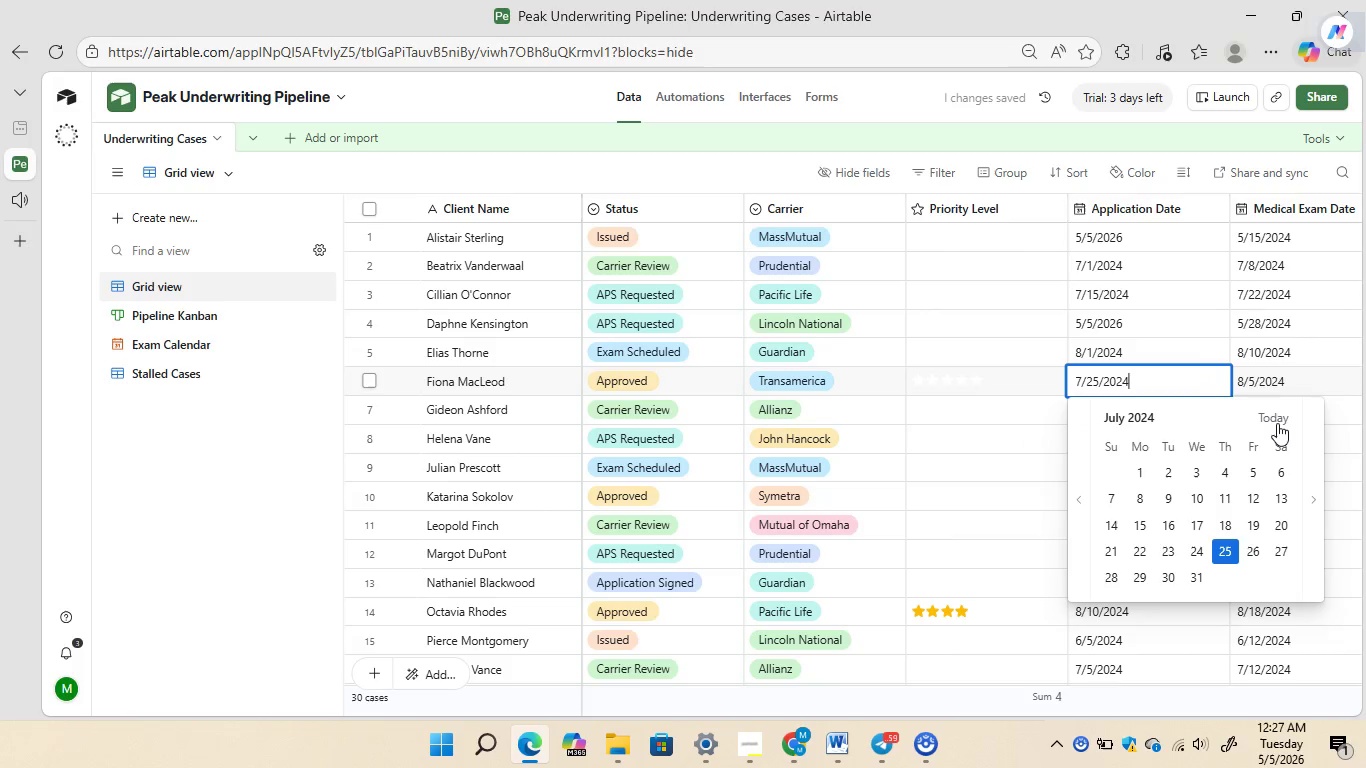 
left_click([1277, 423])
 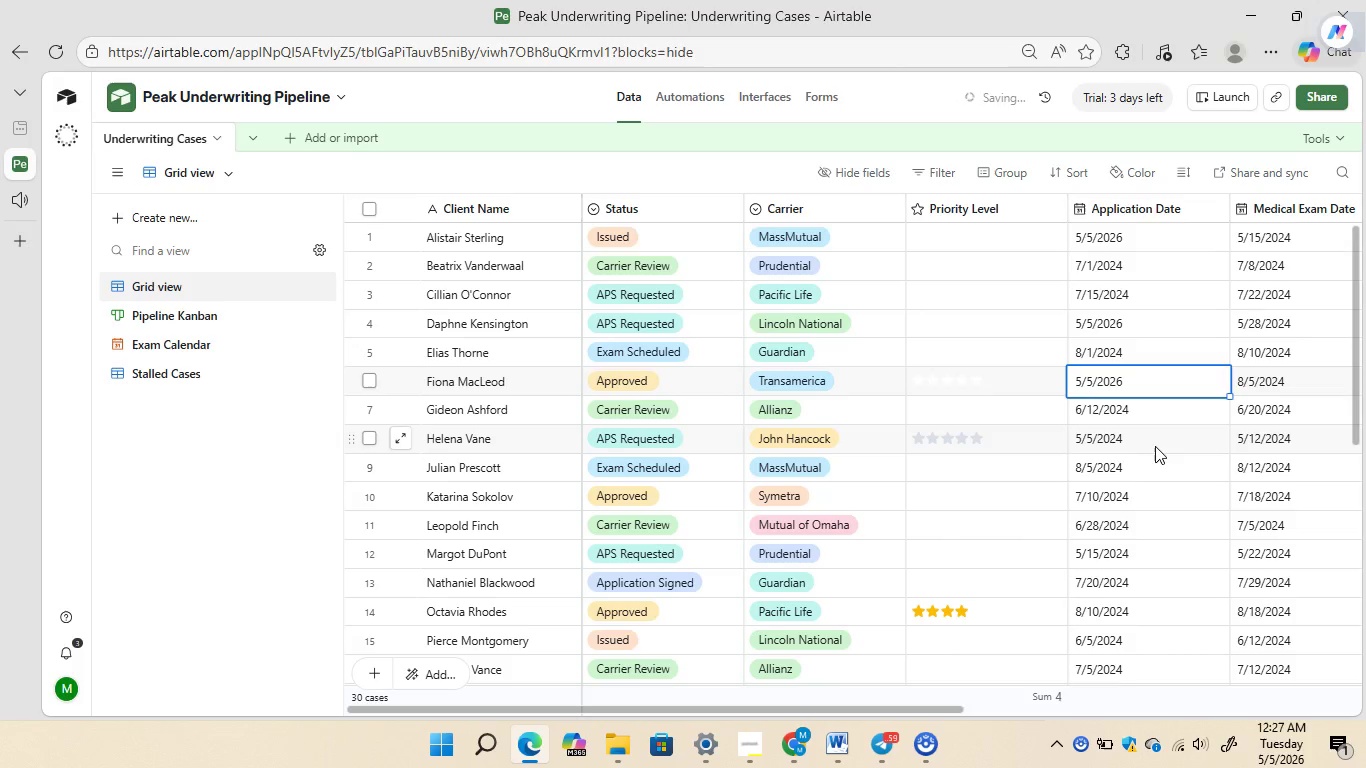 
double_click([1155, 446])
 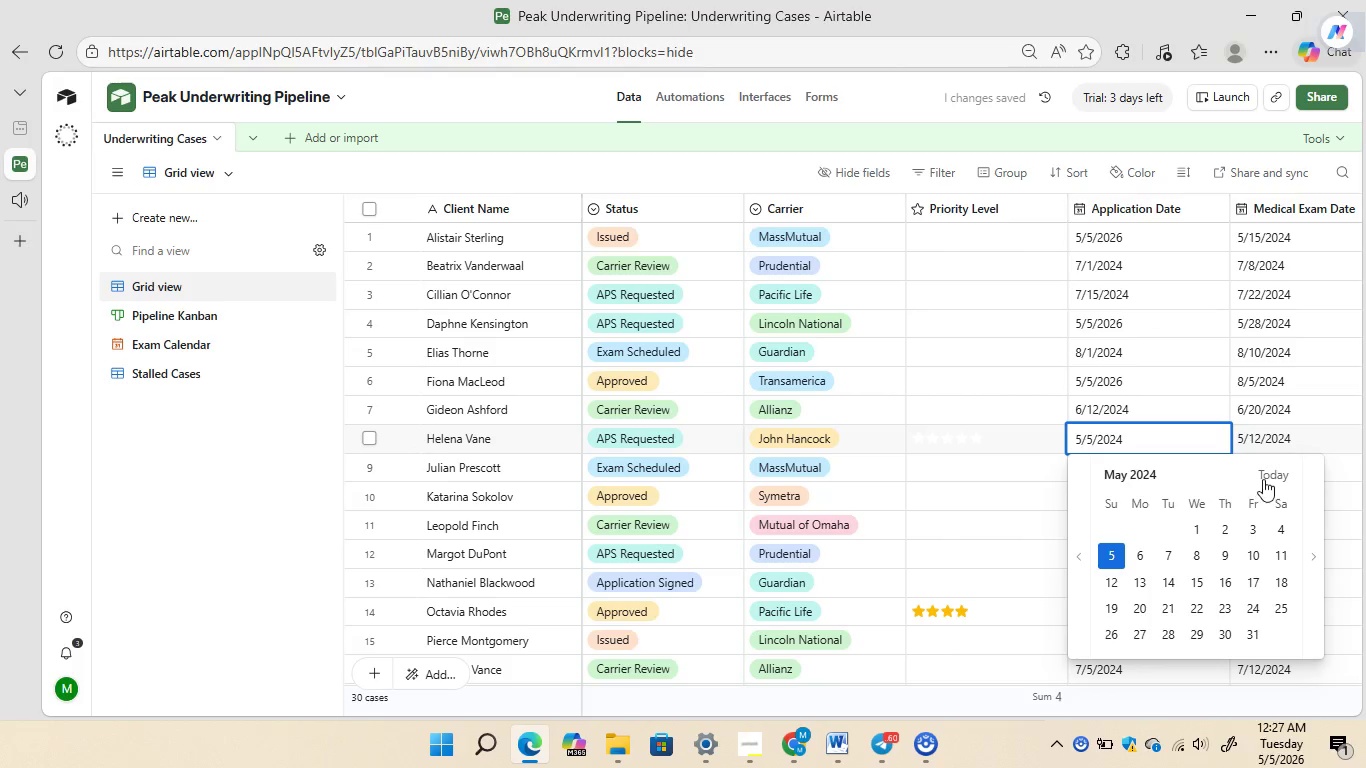 
left_click([1270, 478])
 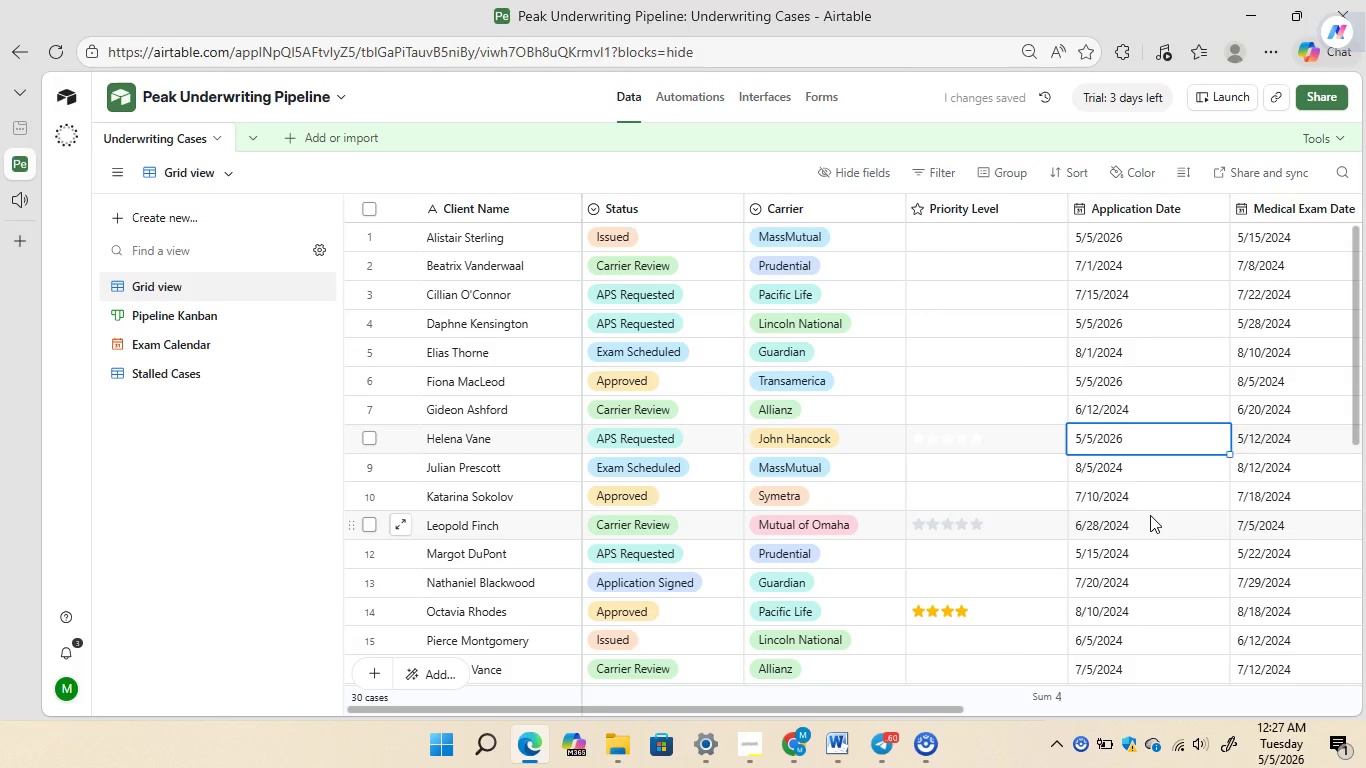 
double_click([1150, 515])
 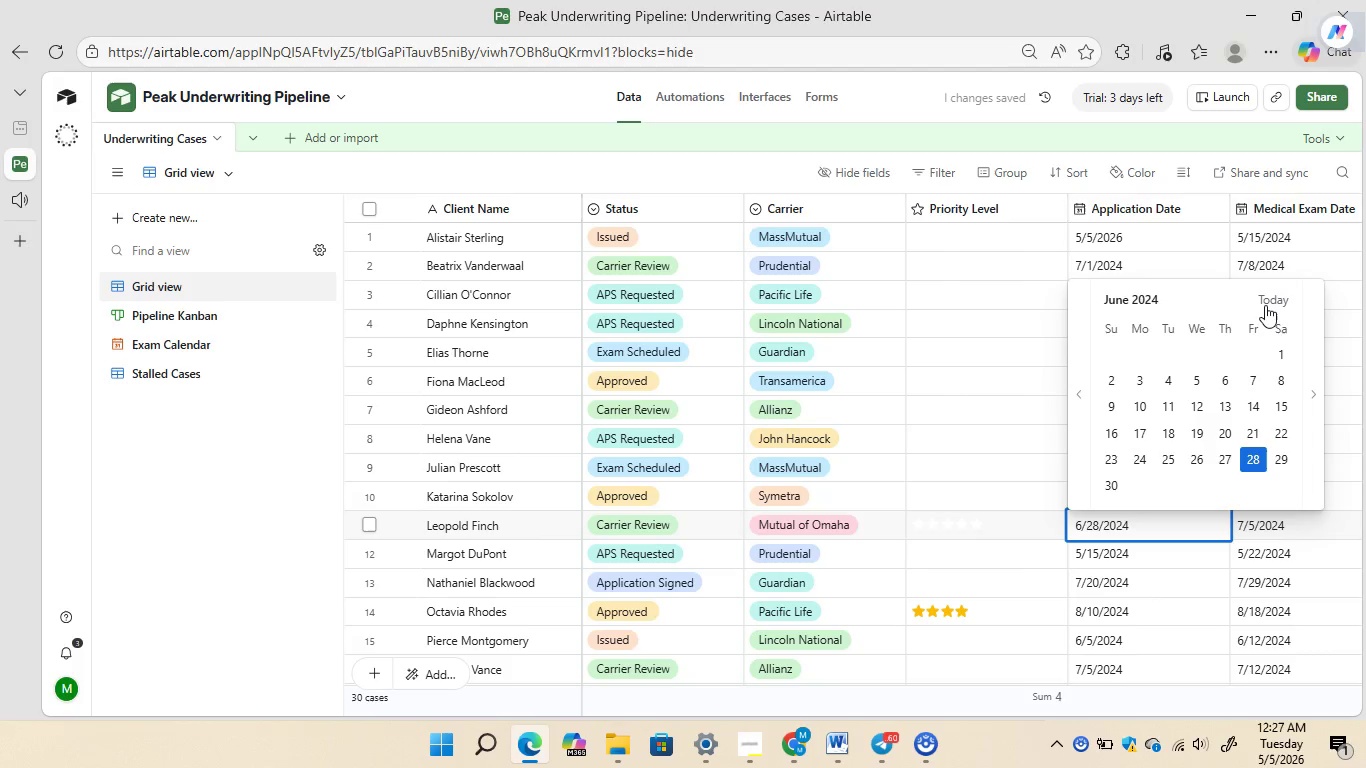 
left_click([1265, 305])
 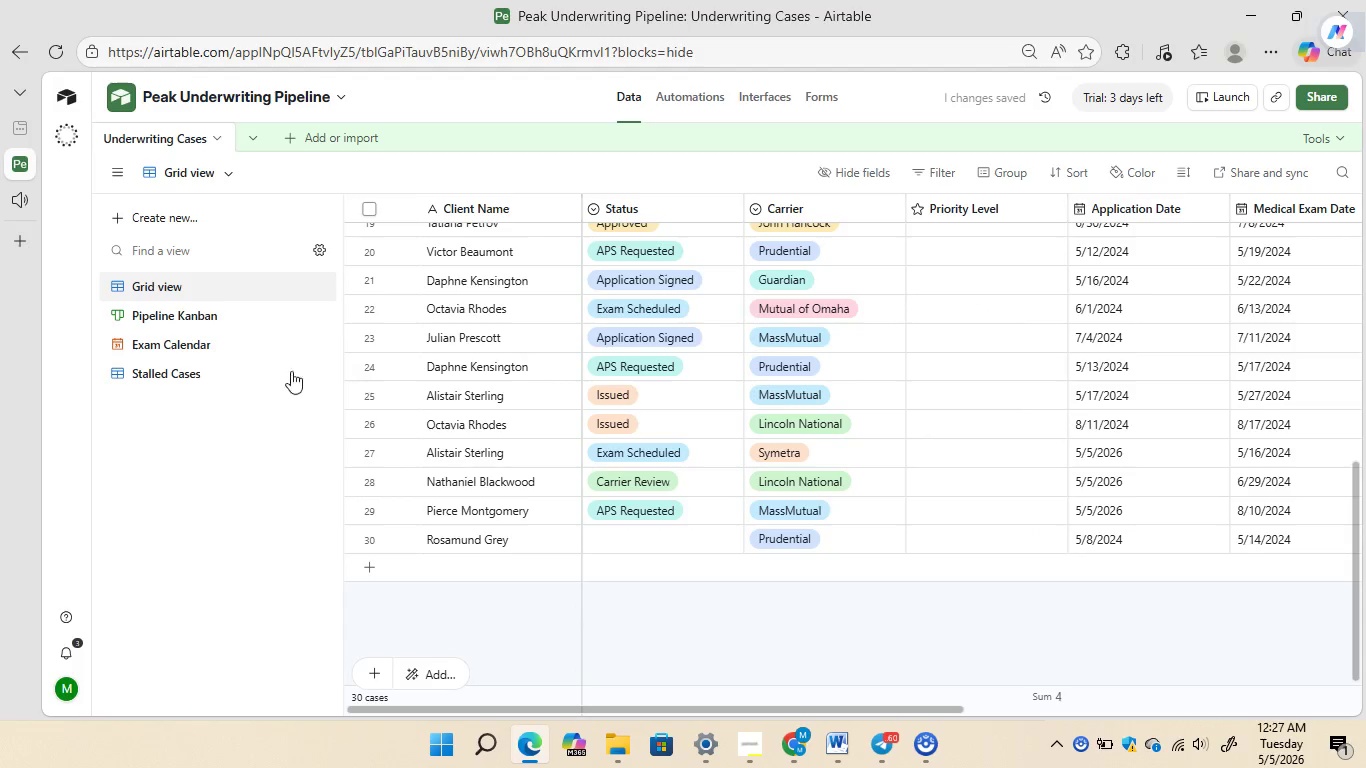 
left_click([177, 346])
 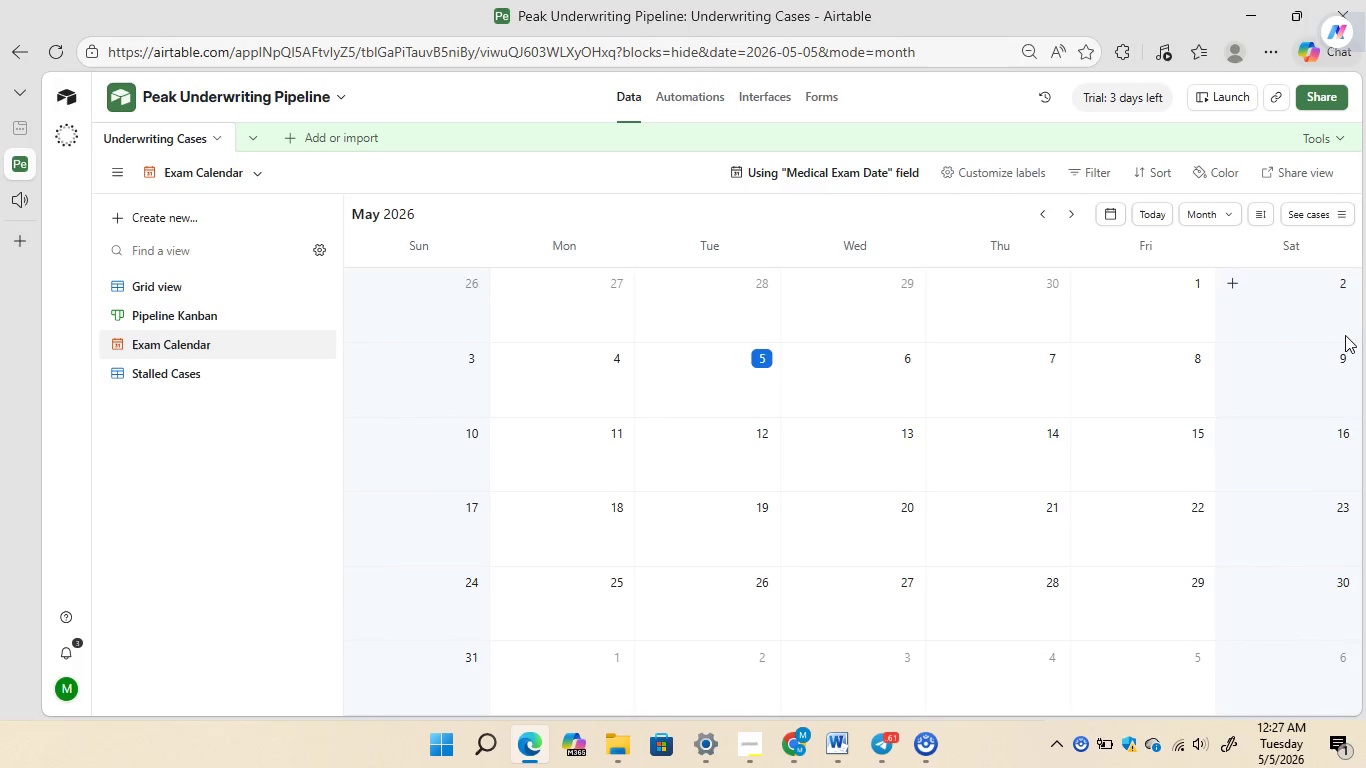 
wait(12.19)
 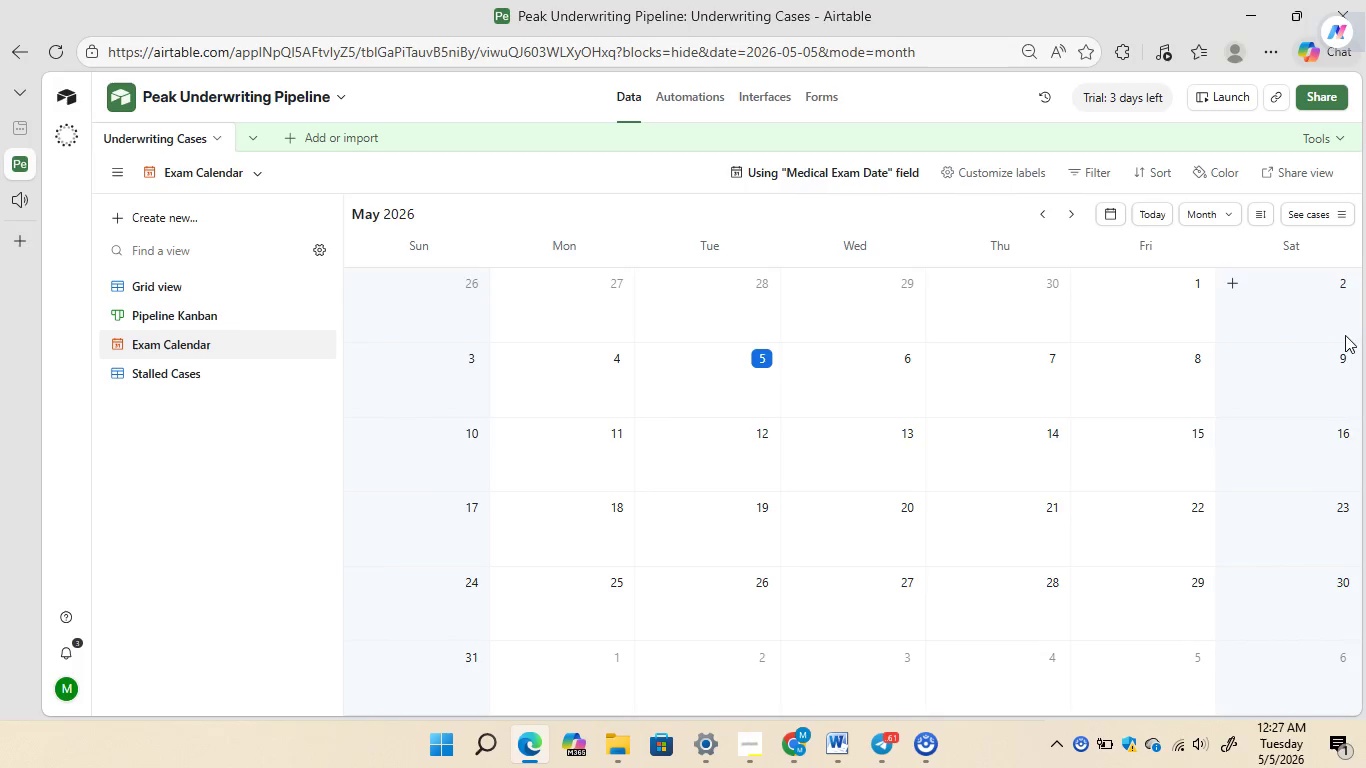 
left_click([1317, 221])
 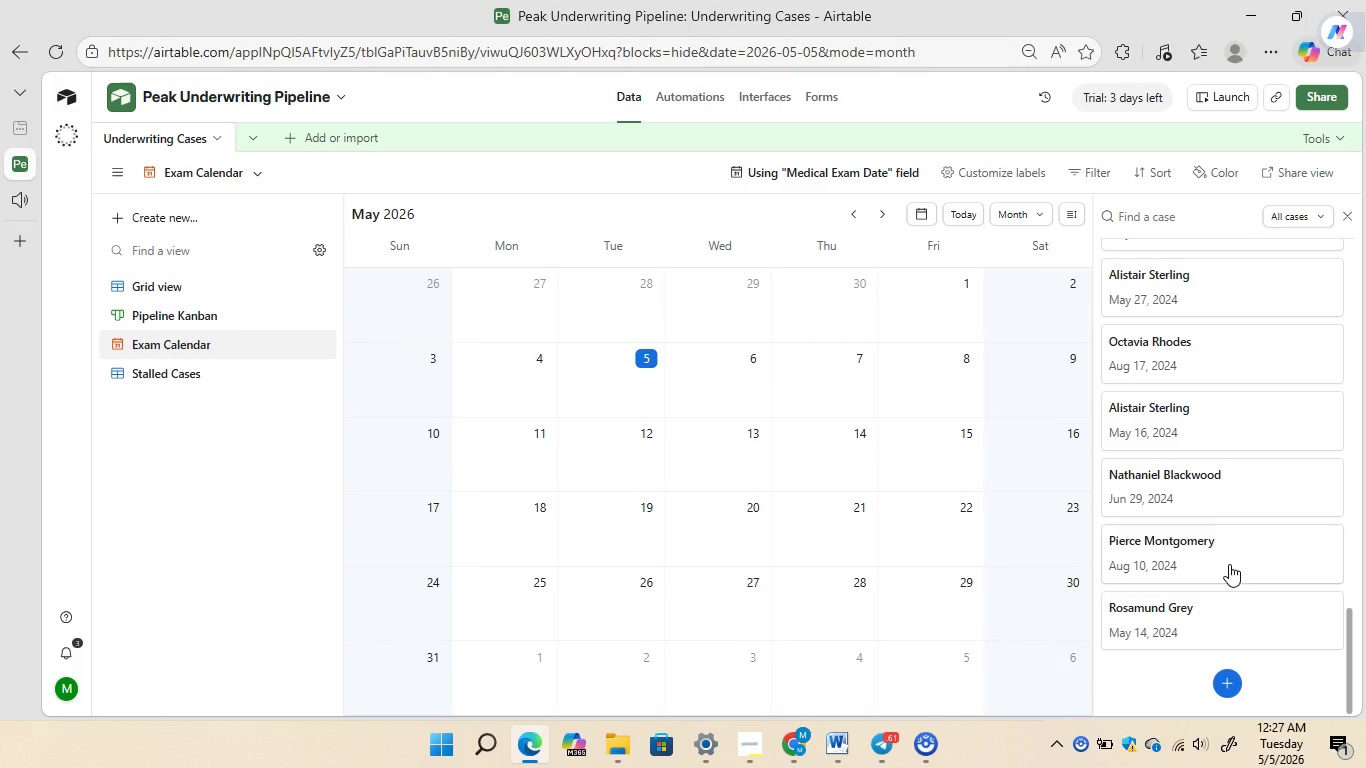 
wait(8.14)
 